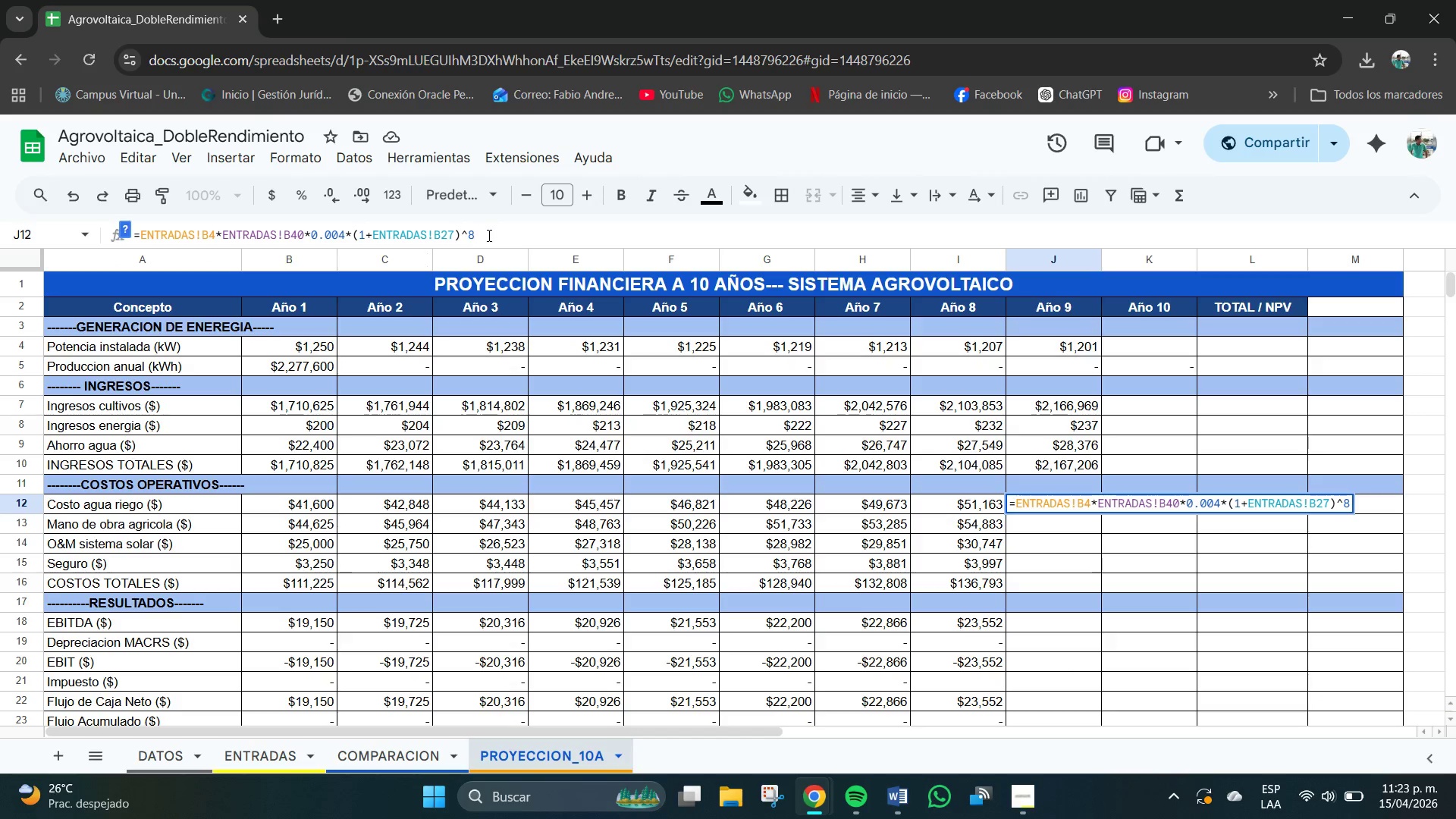 
key(NumpadEnter)
 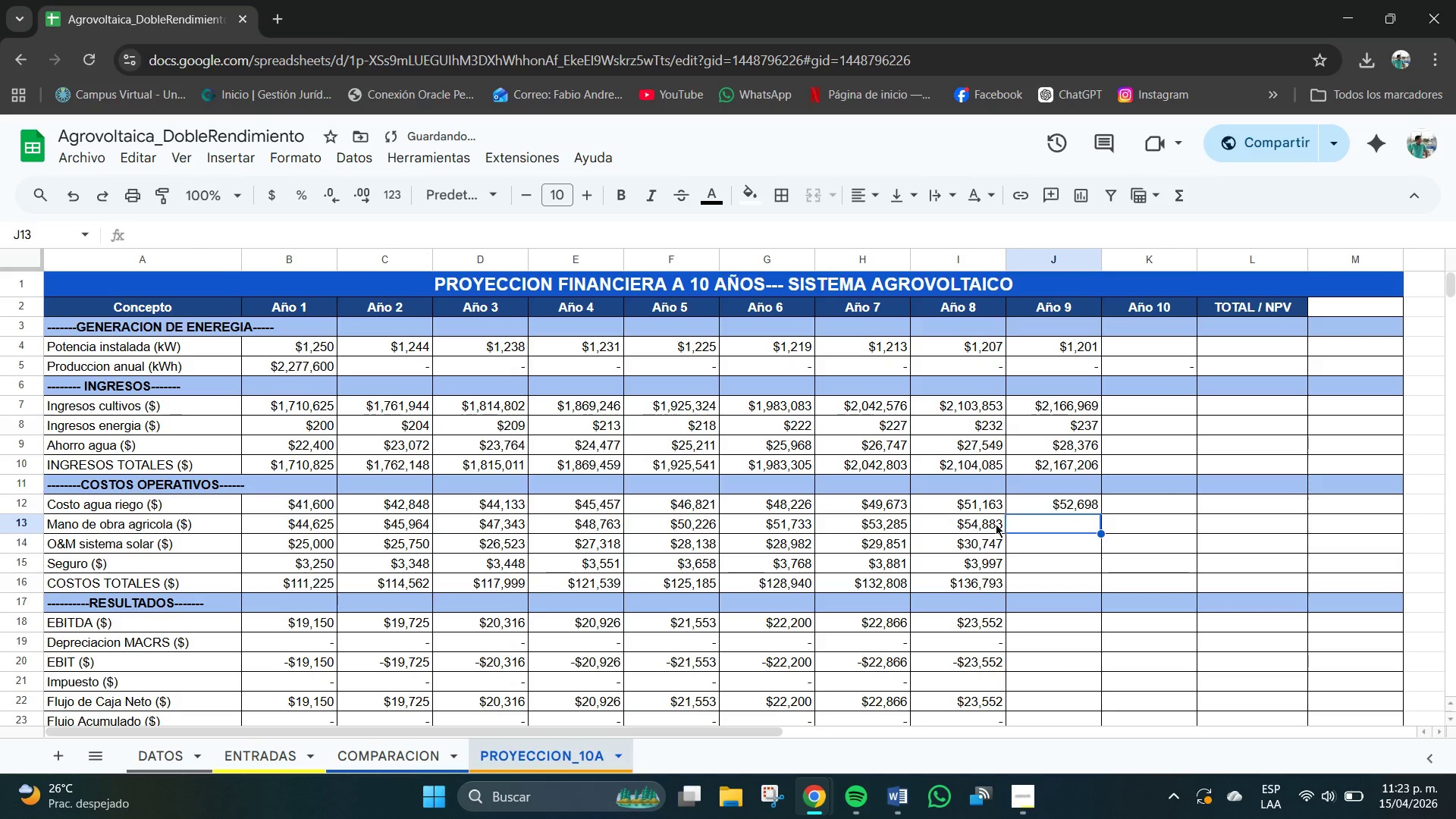 
key(Control+C)
 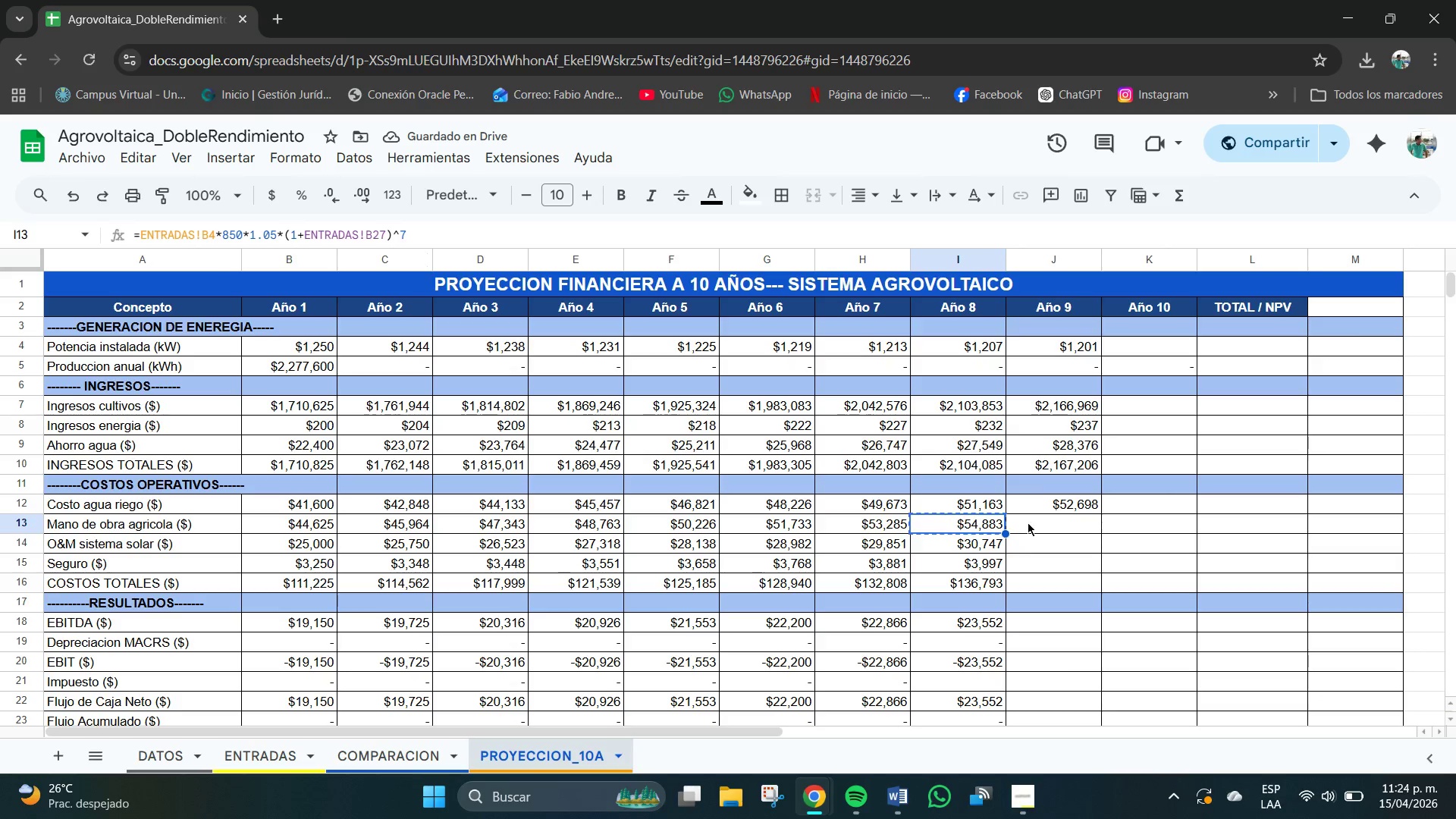 
key(Control+V)
 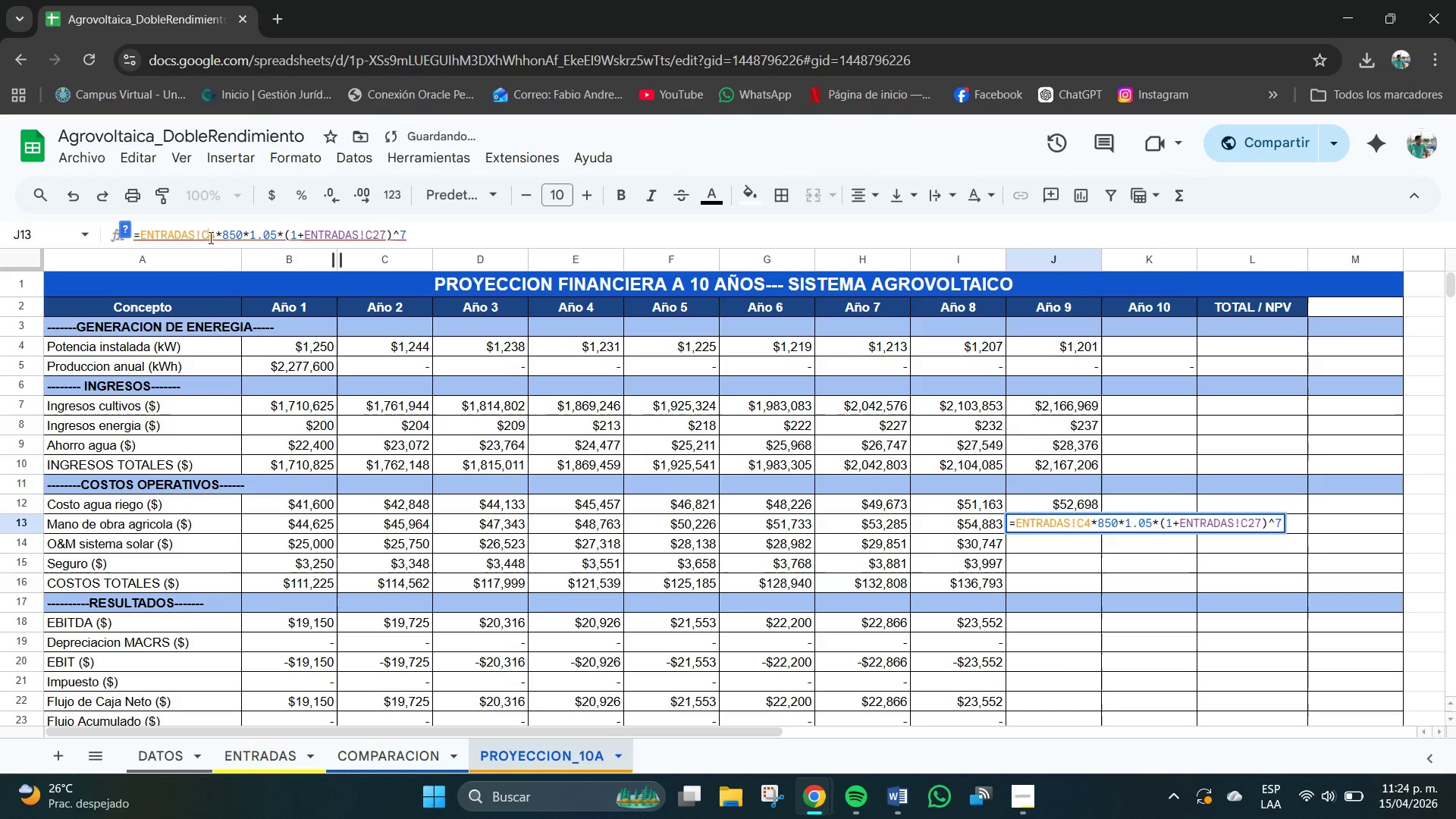 
key(Backspace)
 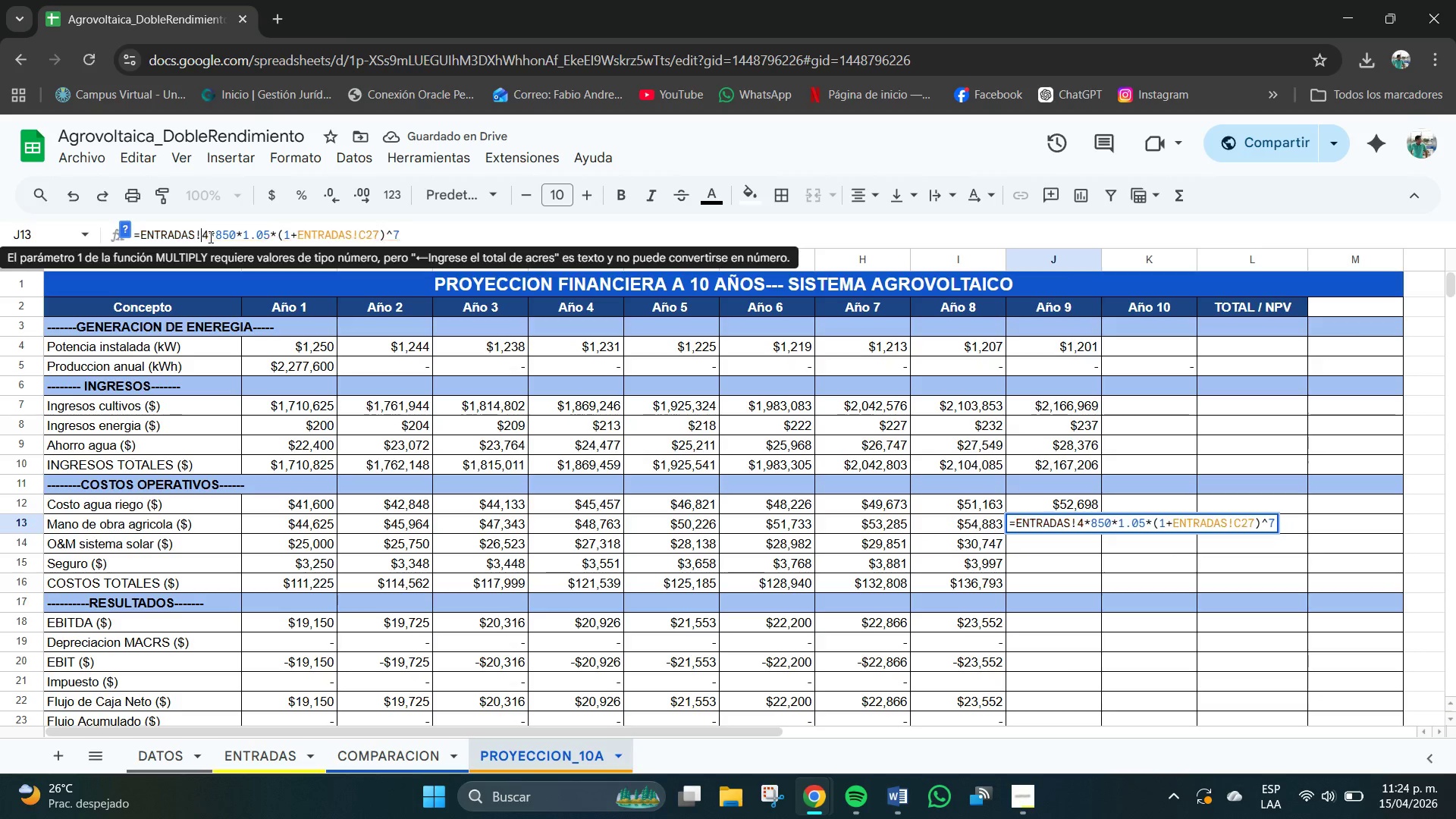 
key(B)
 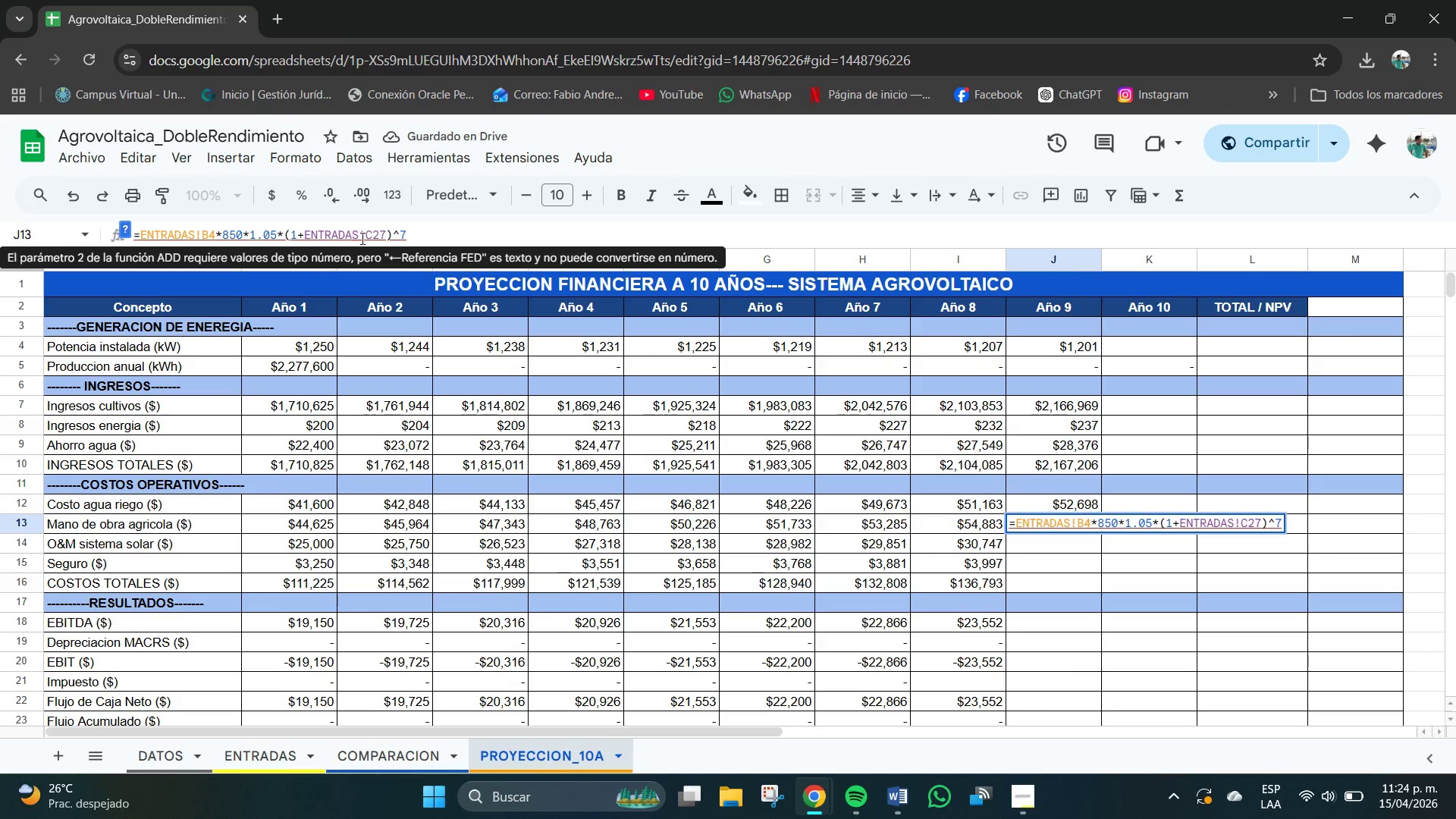 
left_click([373, 235])
 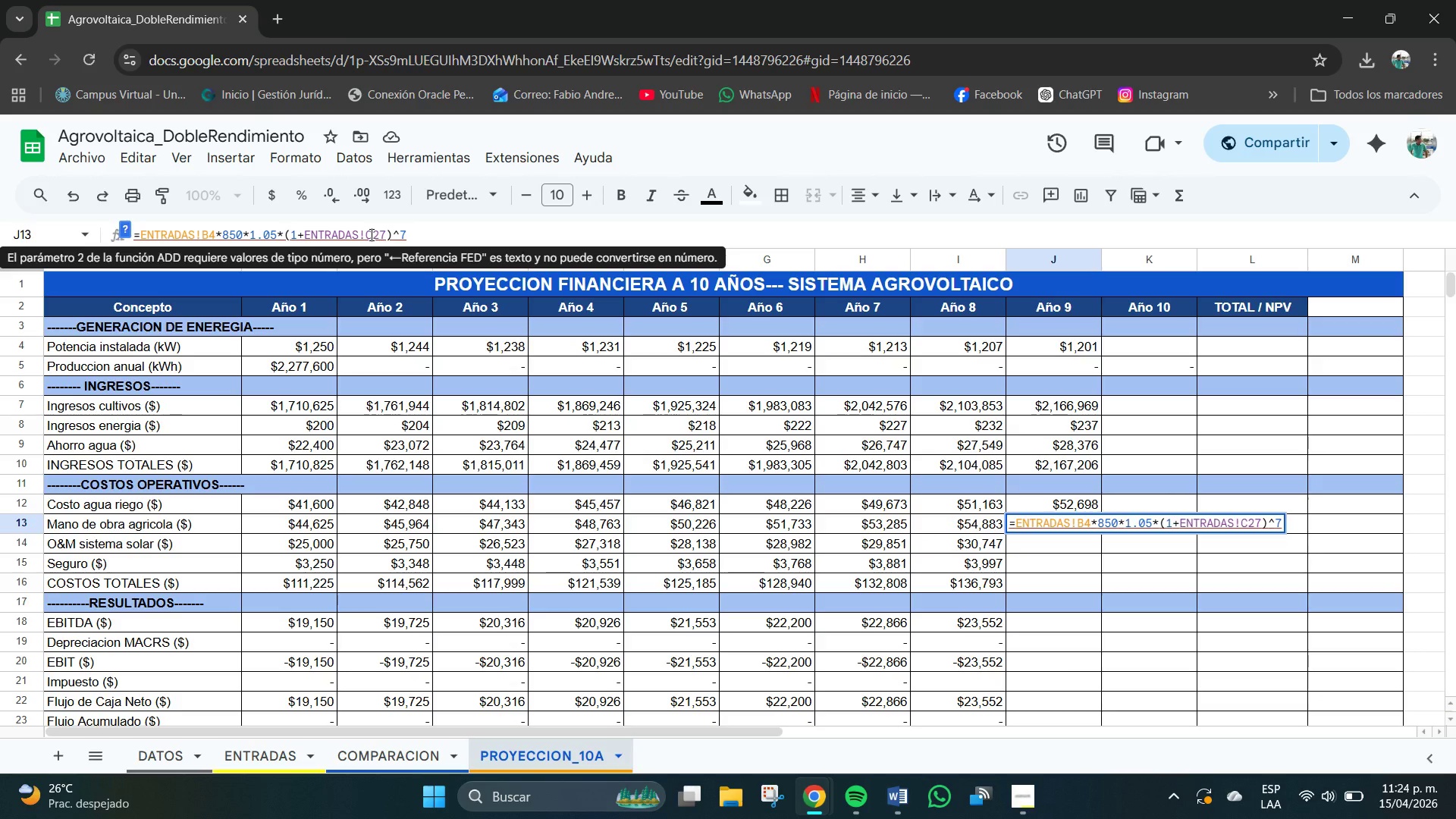 
key(Backspace)
 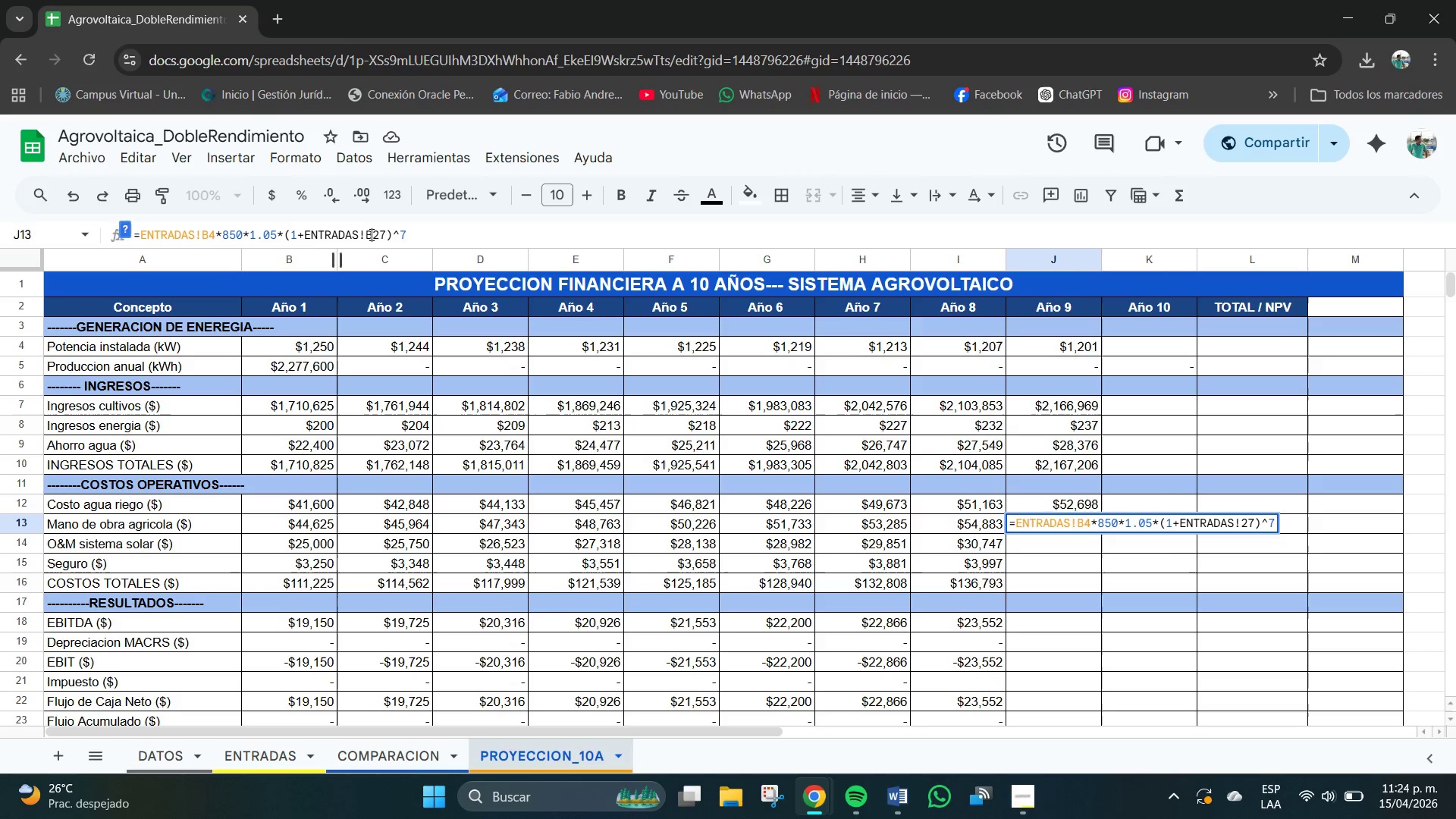 
key(B)
 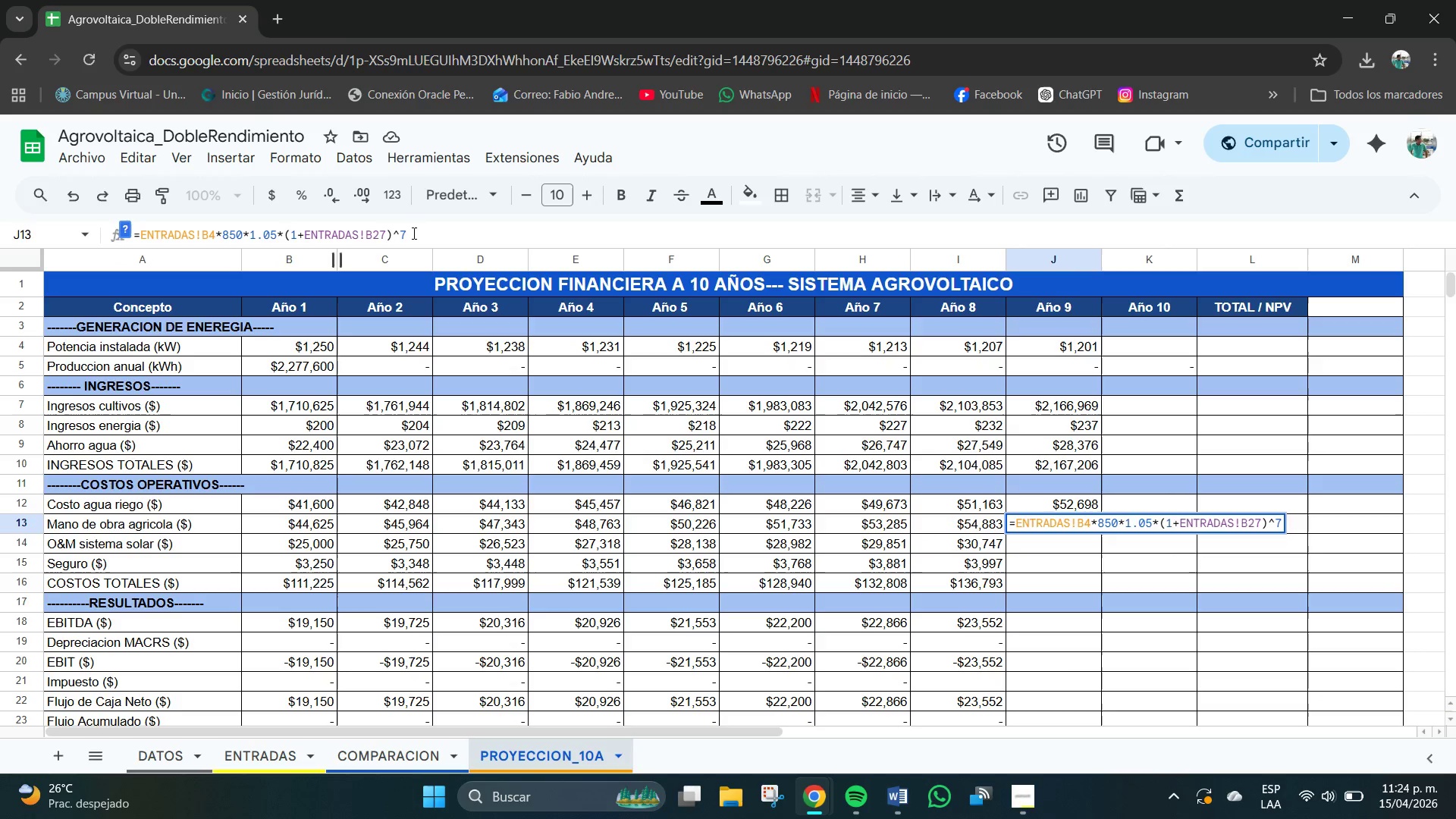 
left_click([422, 238])
 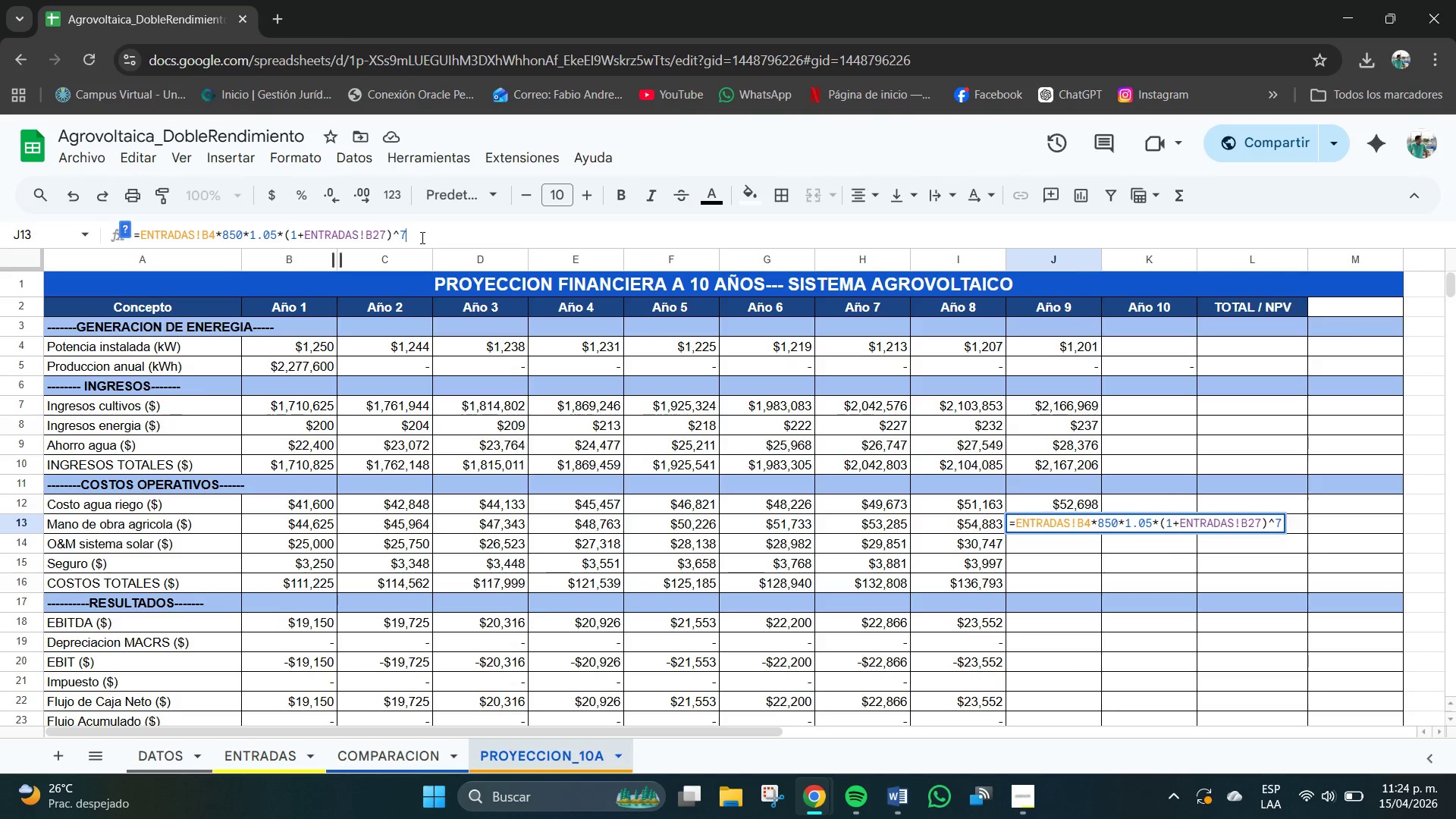 
key(Backspace)
 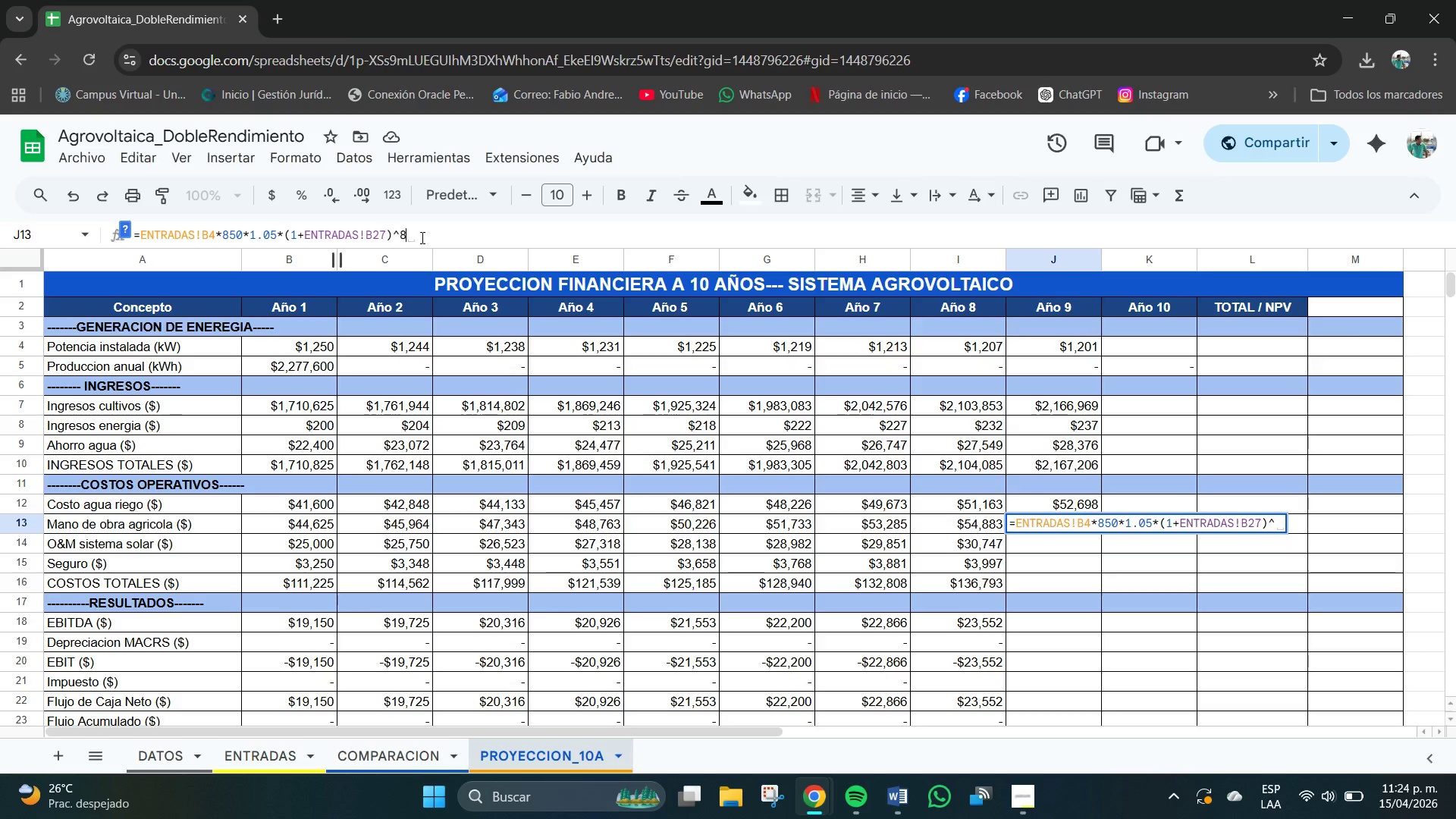 
key(Numpad8)
 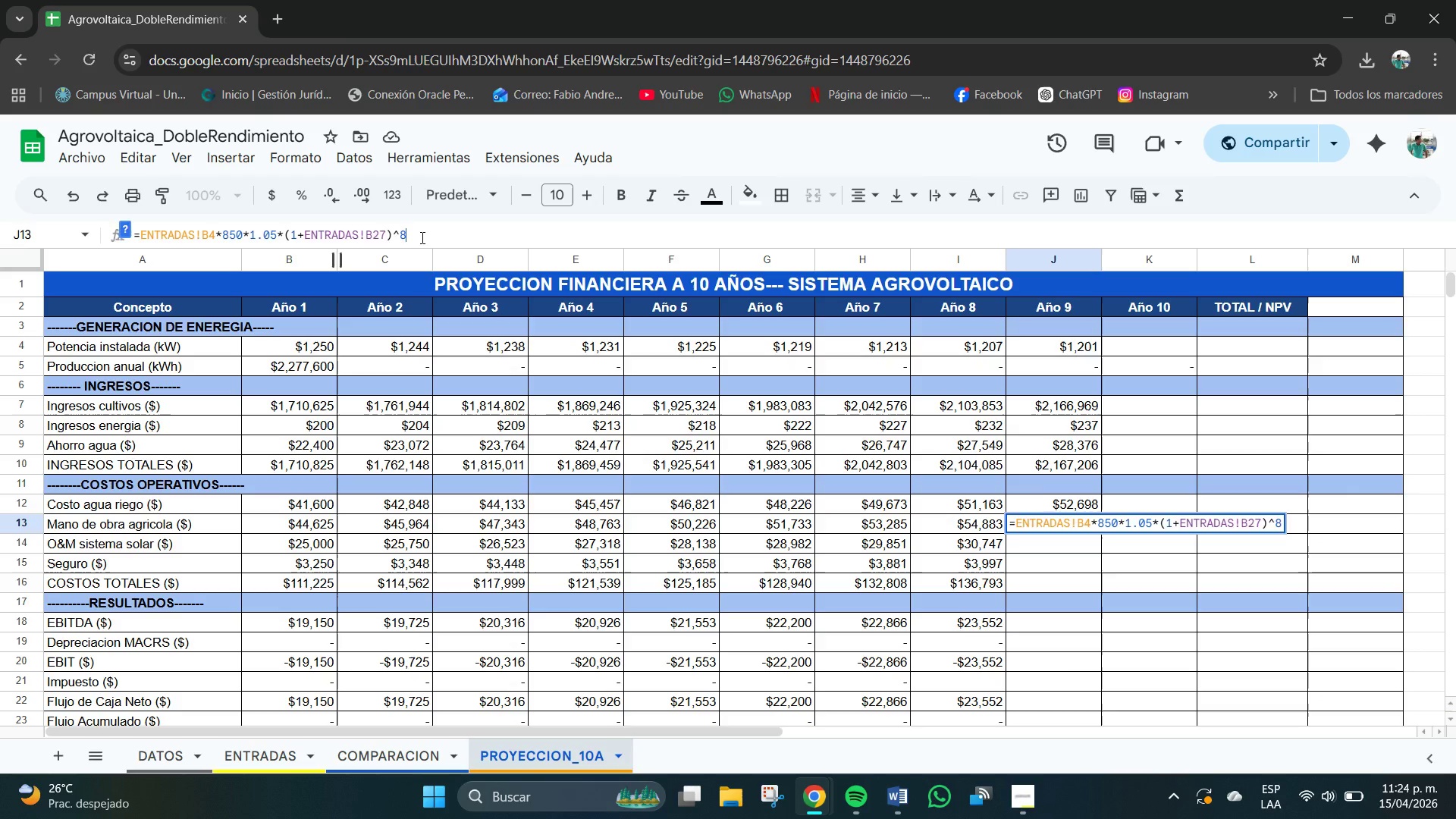 
key(NumpadEnter)
 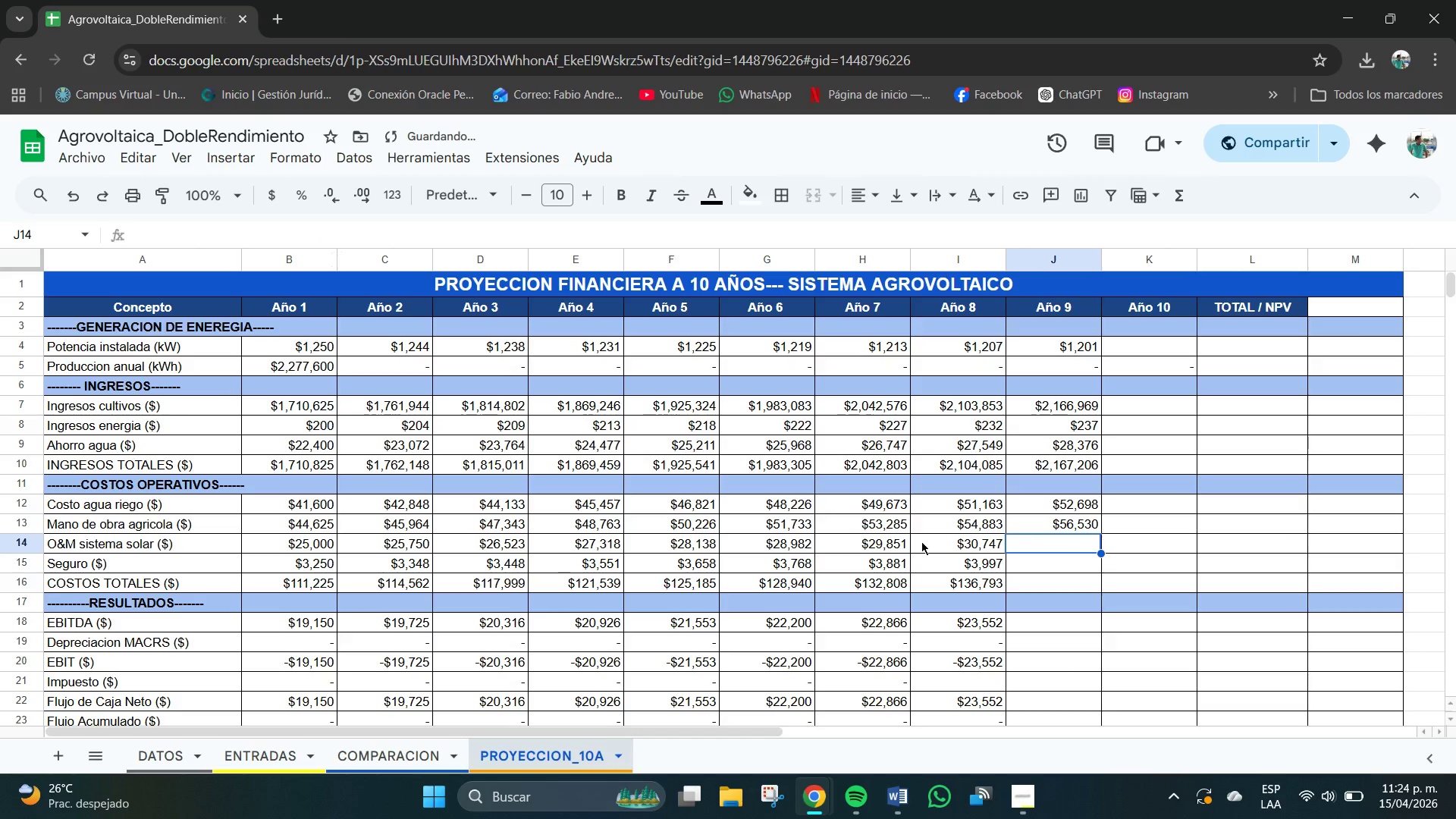 
left_click([987, 544])
 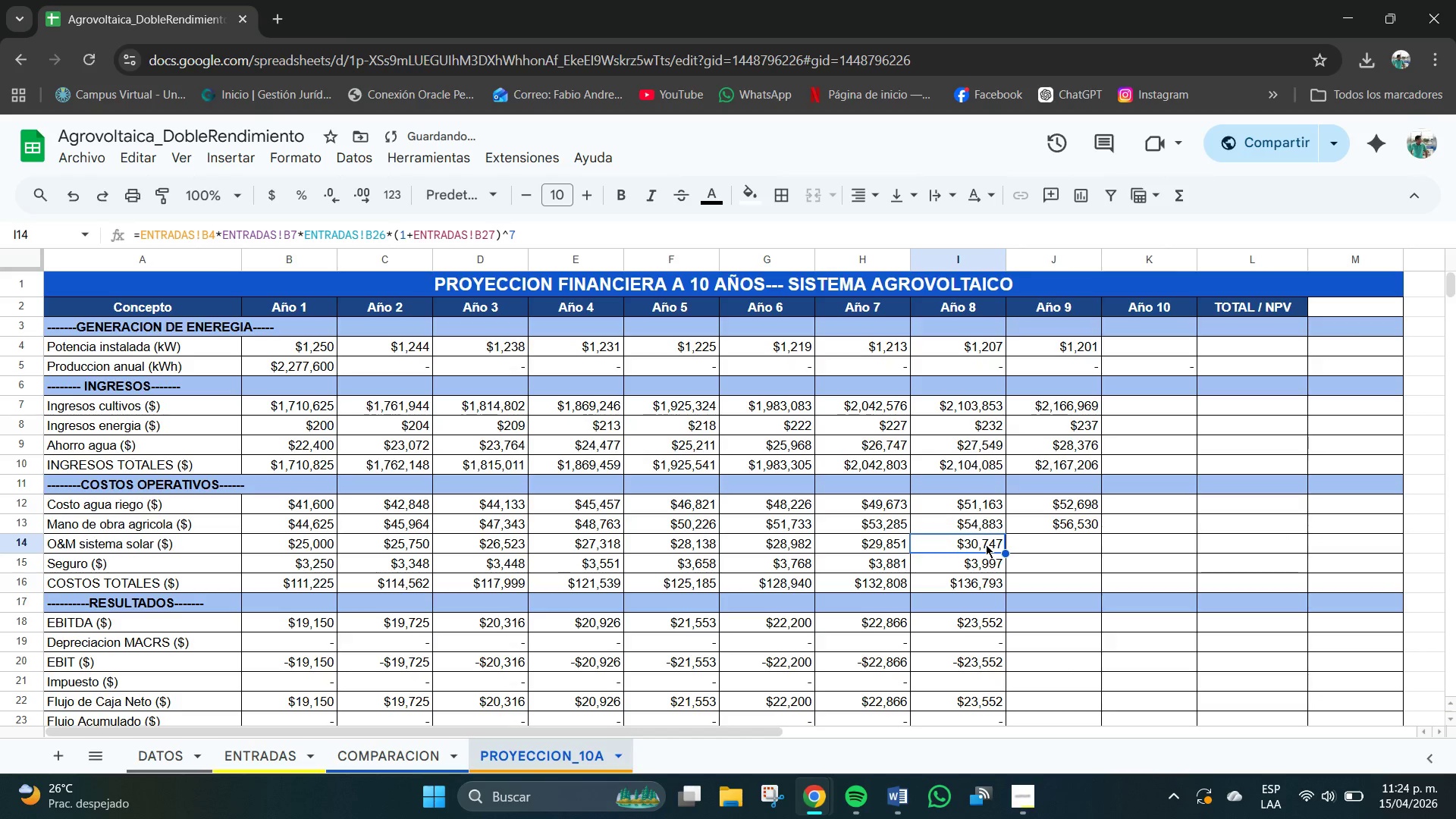 
key(Control+C)
 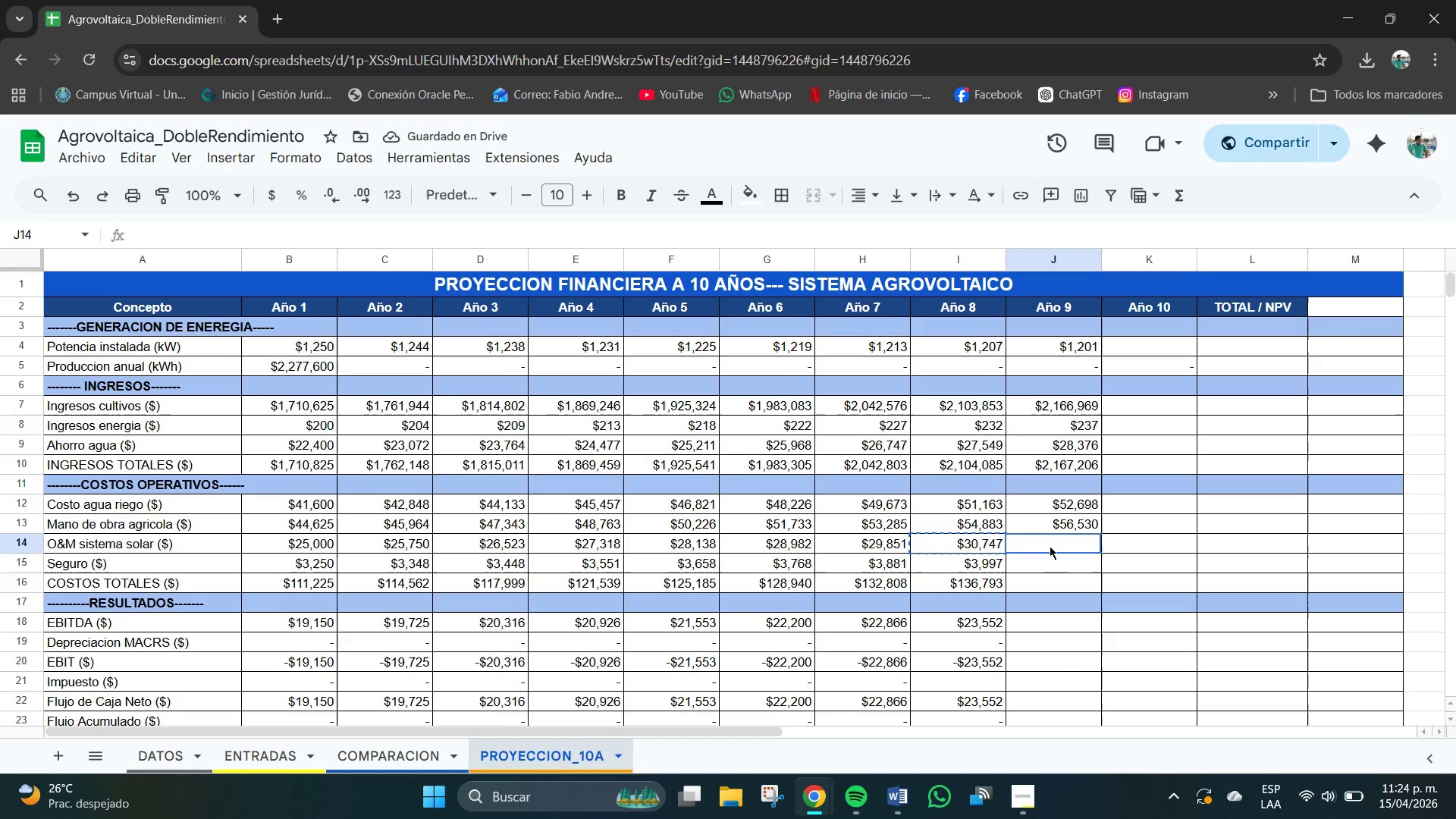 
key(Control+V)
 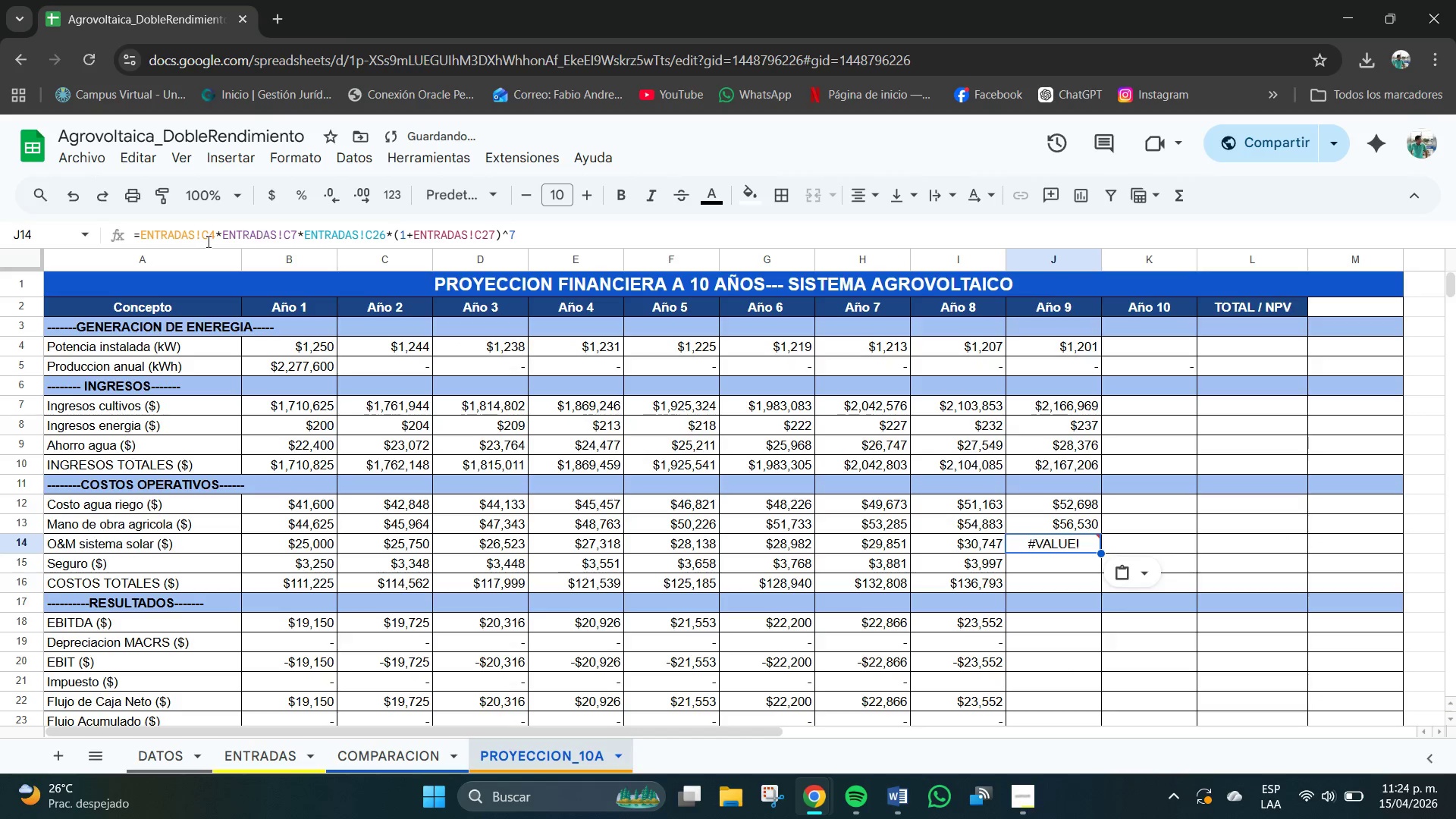 
left_click([209, 240])
 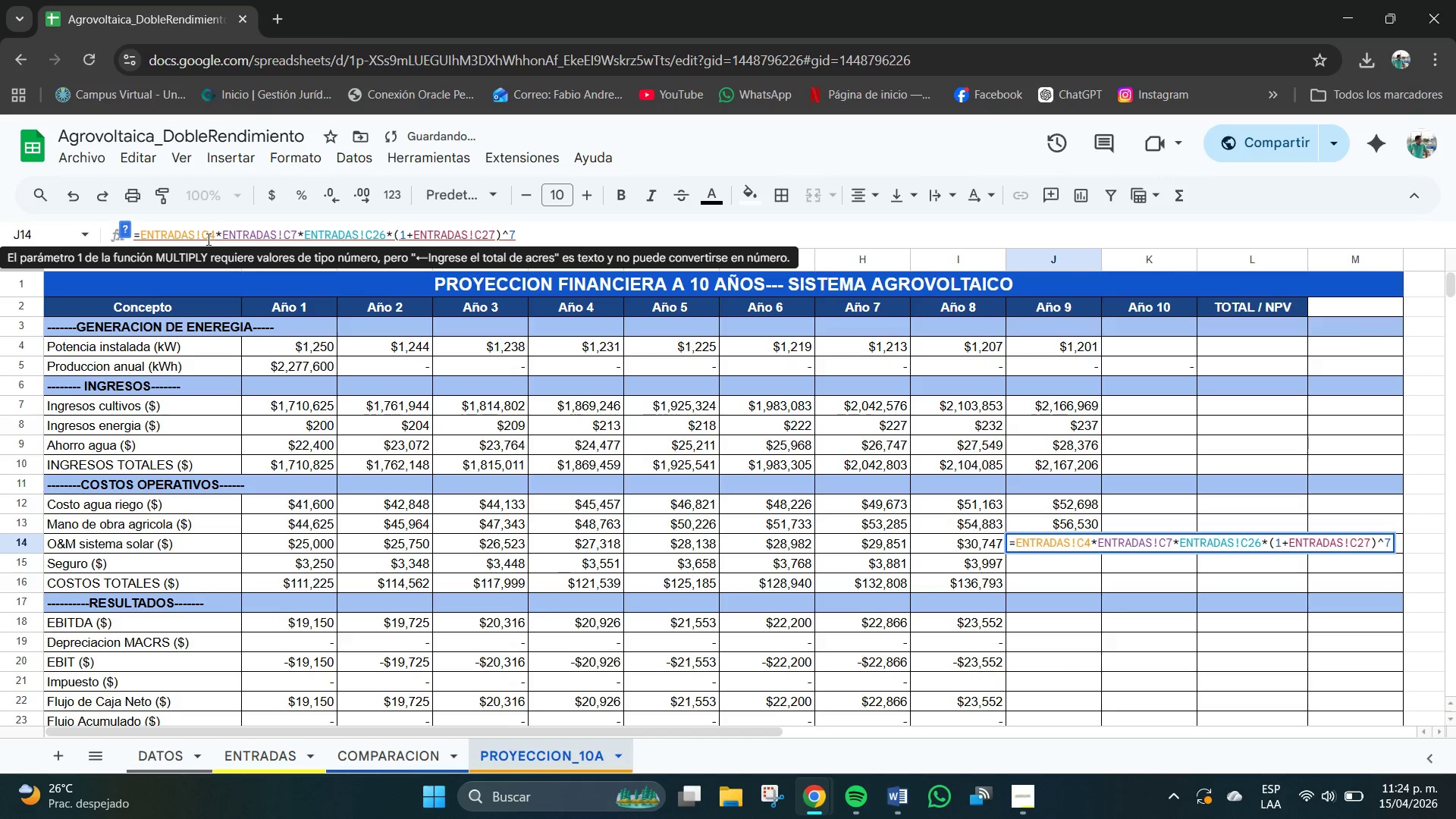 
key(Backspace)
 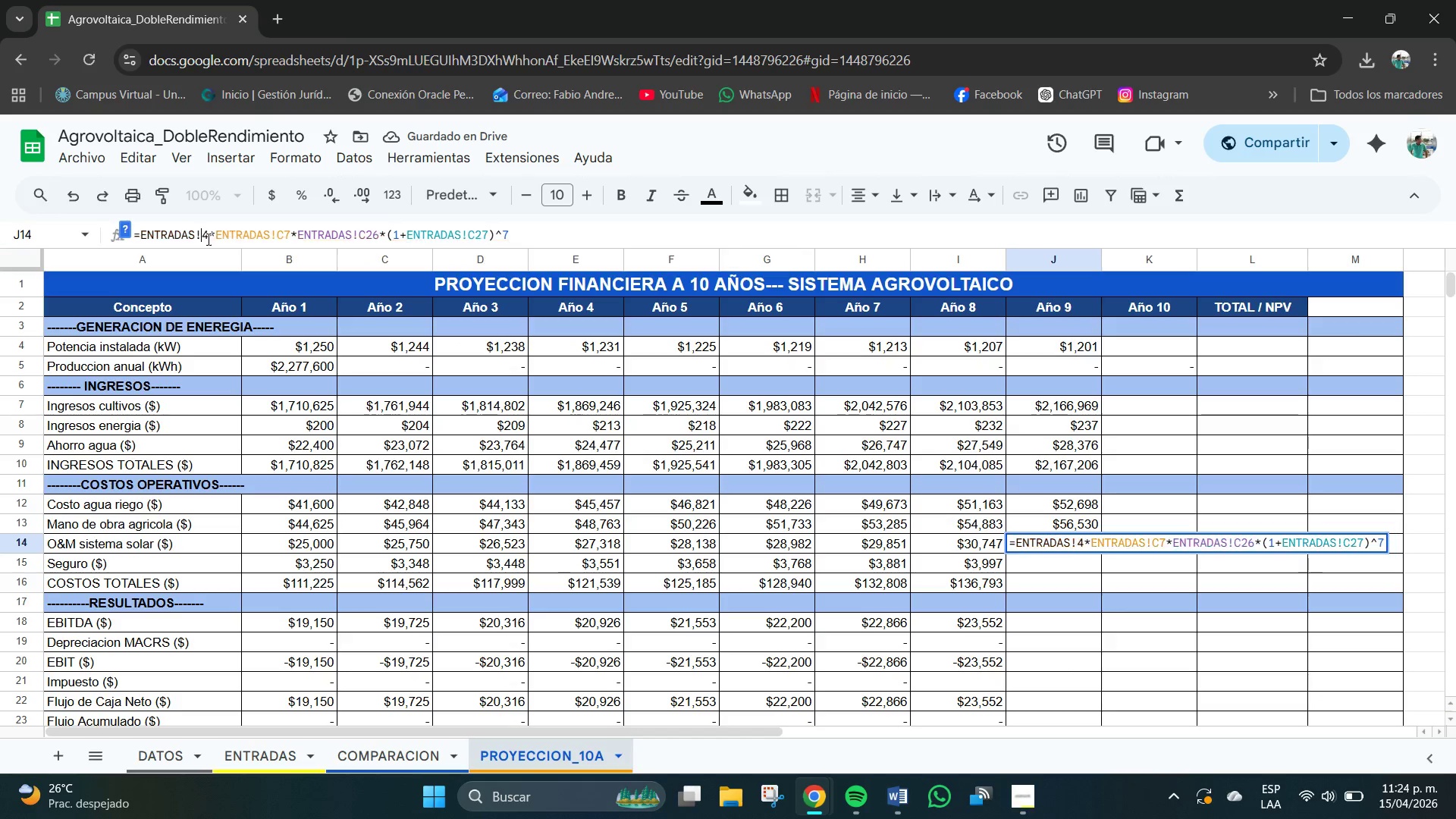 
key(B)
 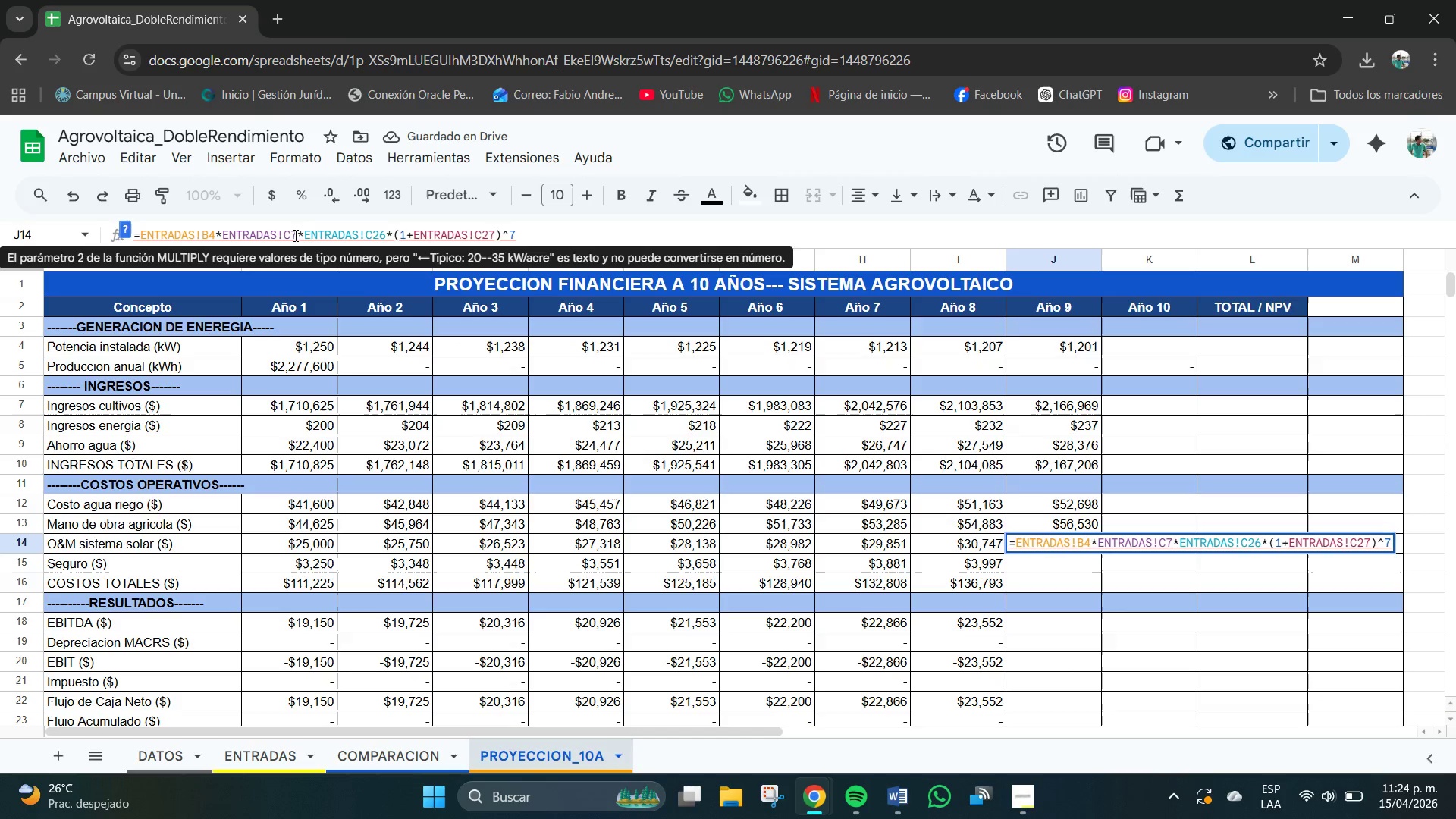 
left_click([292, 233])
 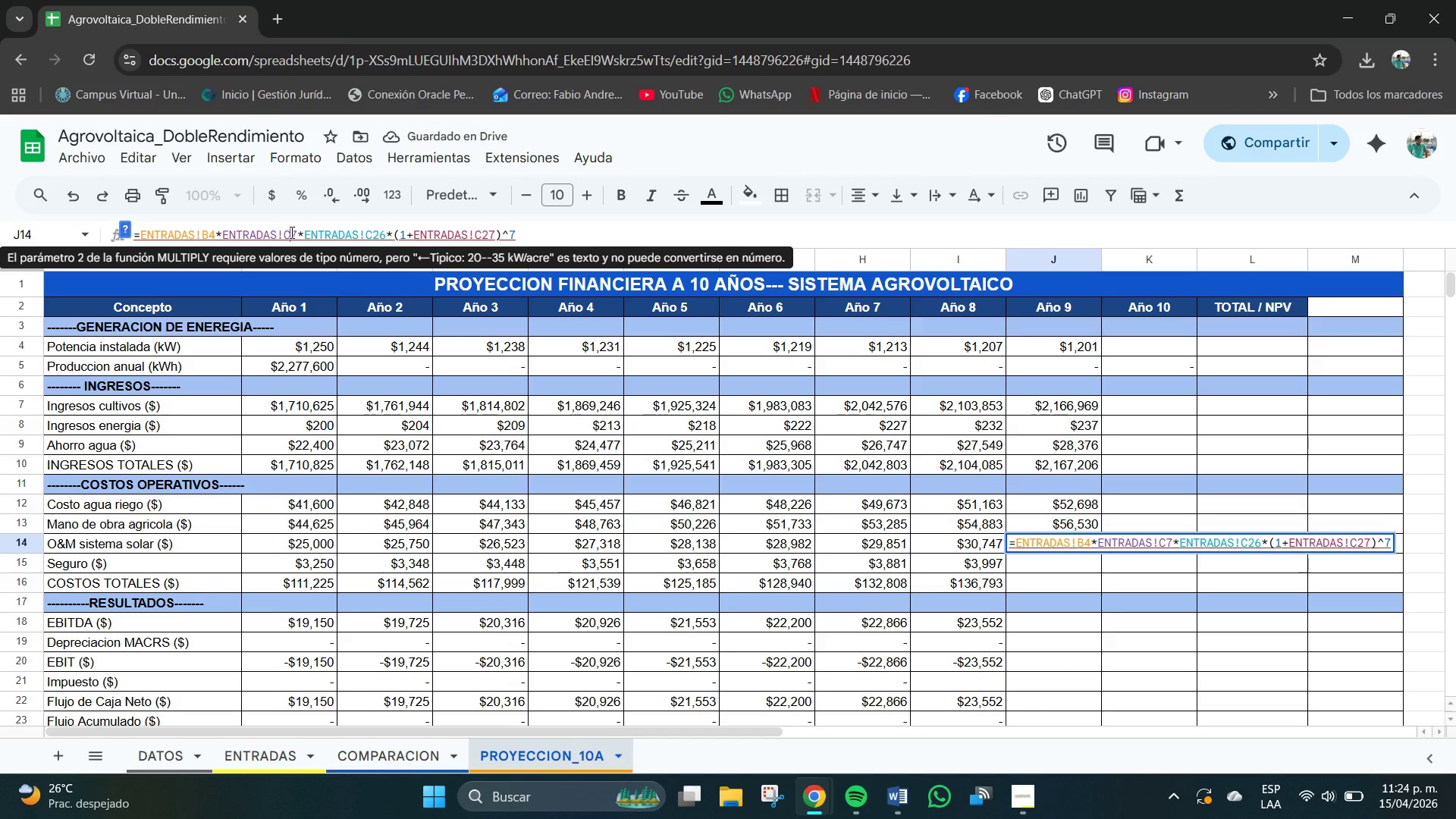 
key(Backspace)
 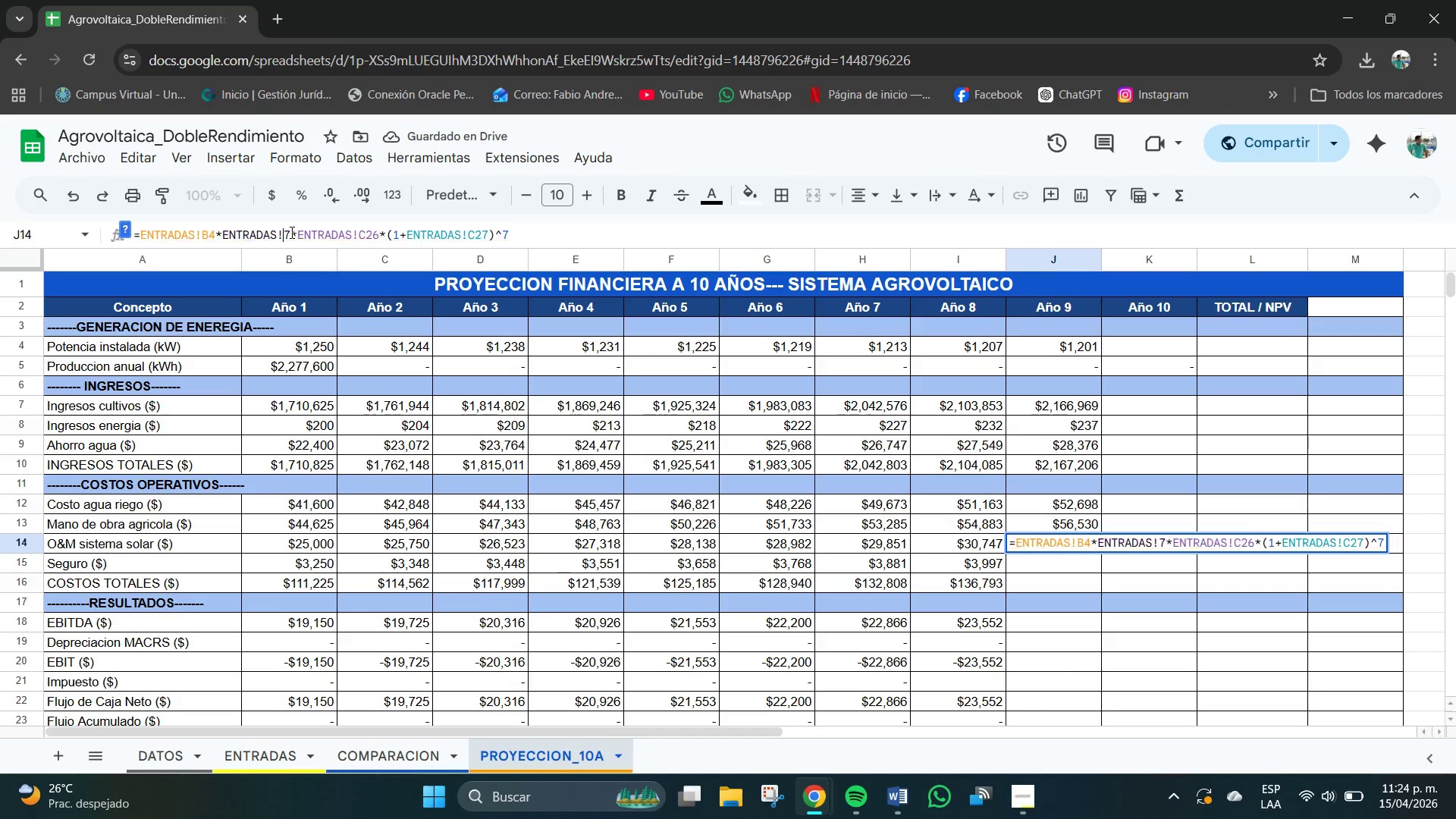 
key(B)
 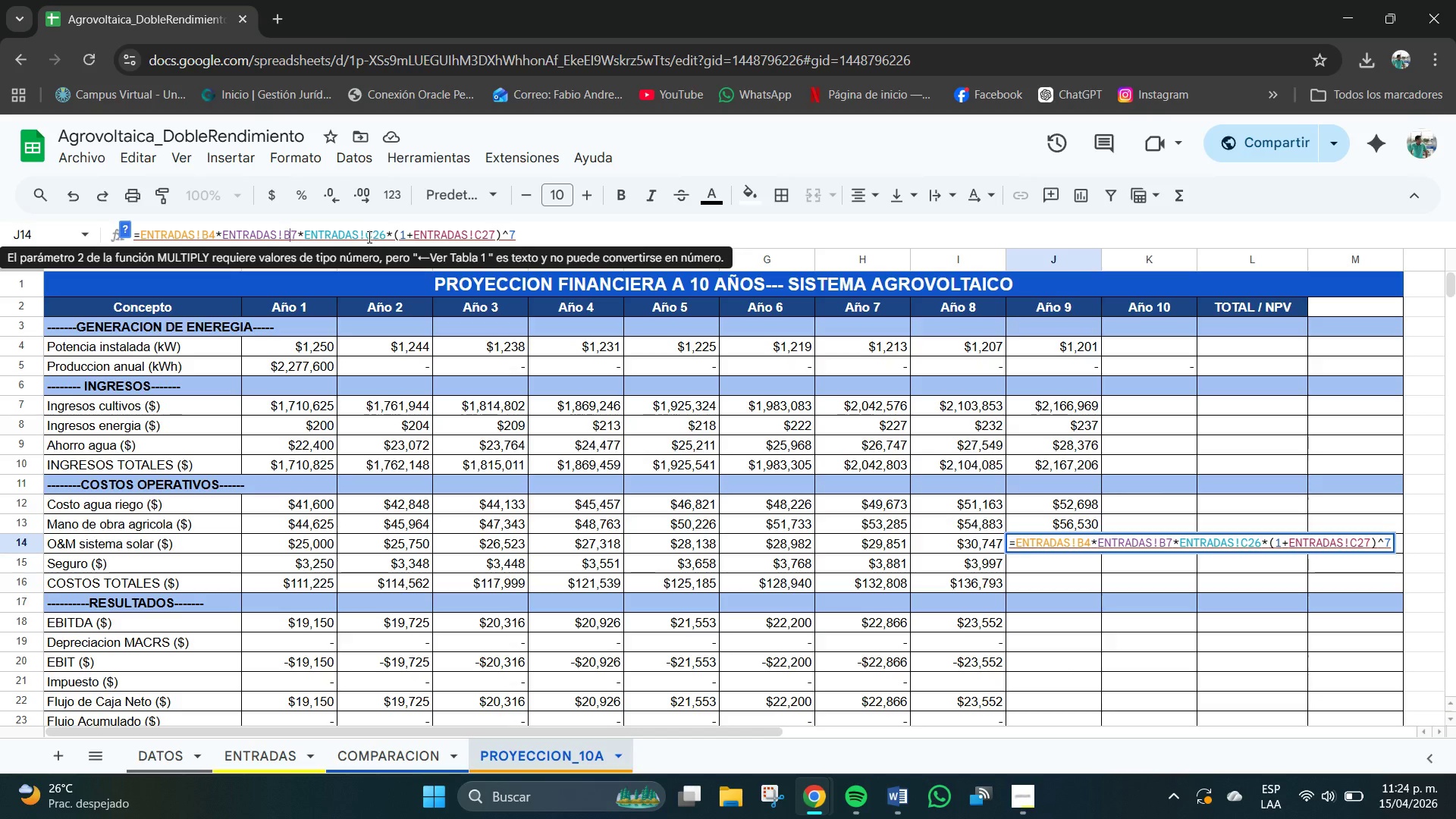 
left_click([371, 236])
 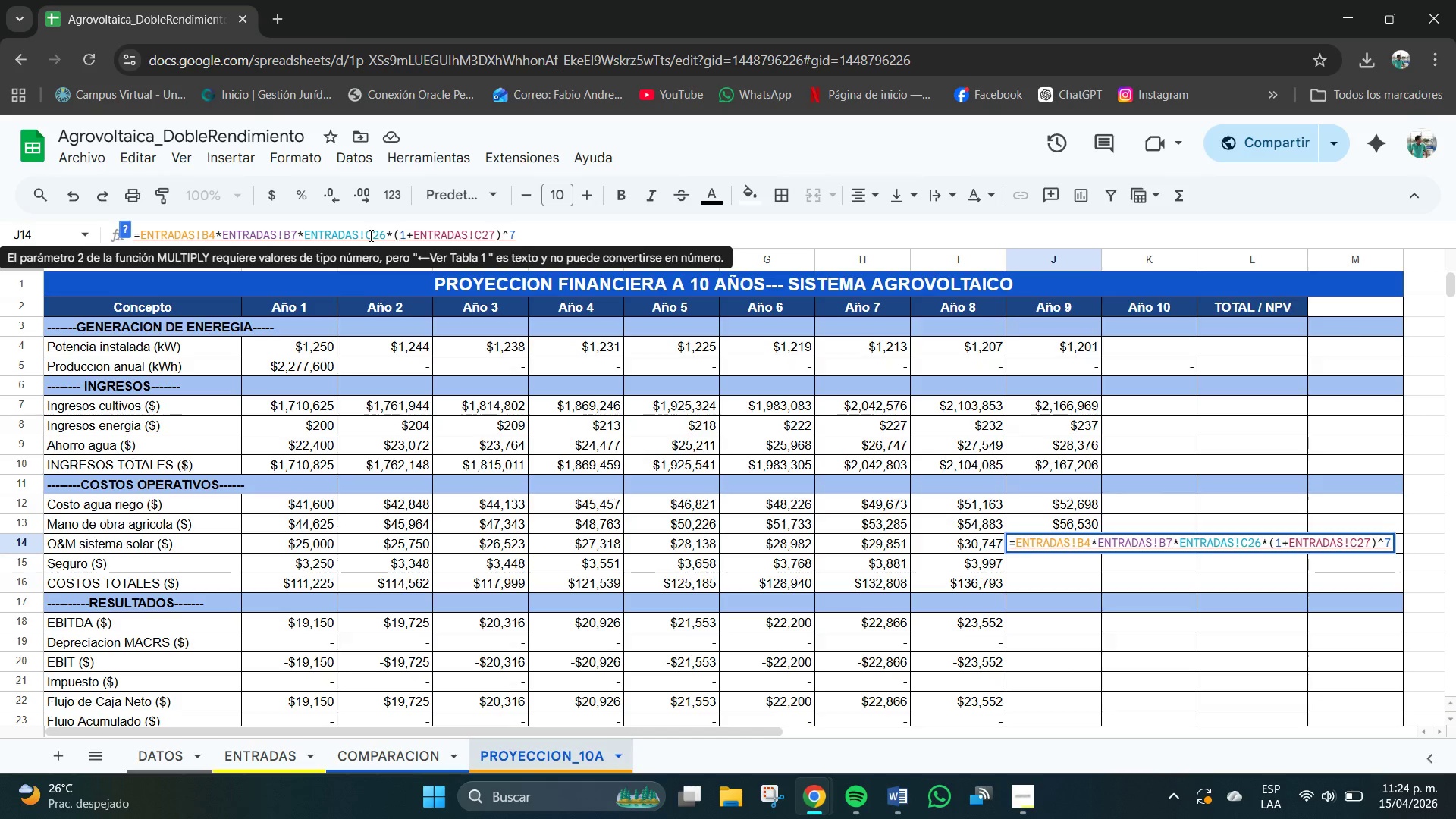 
key(Backspace)
 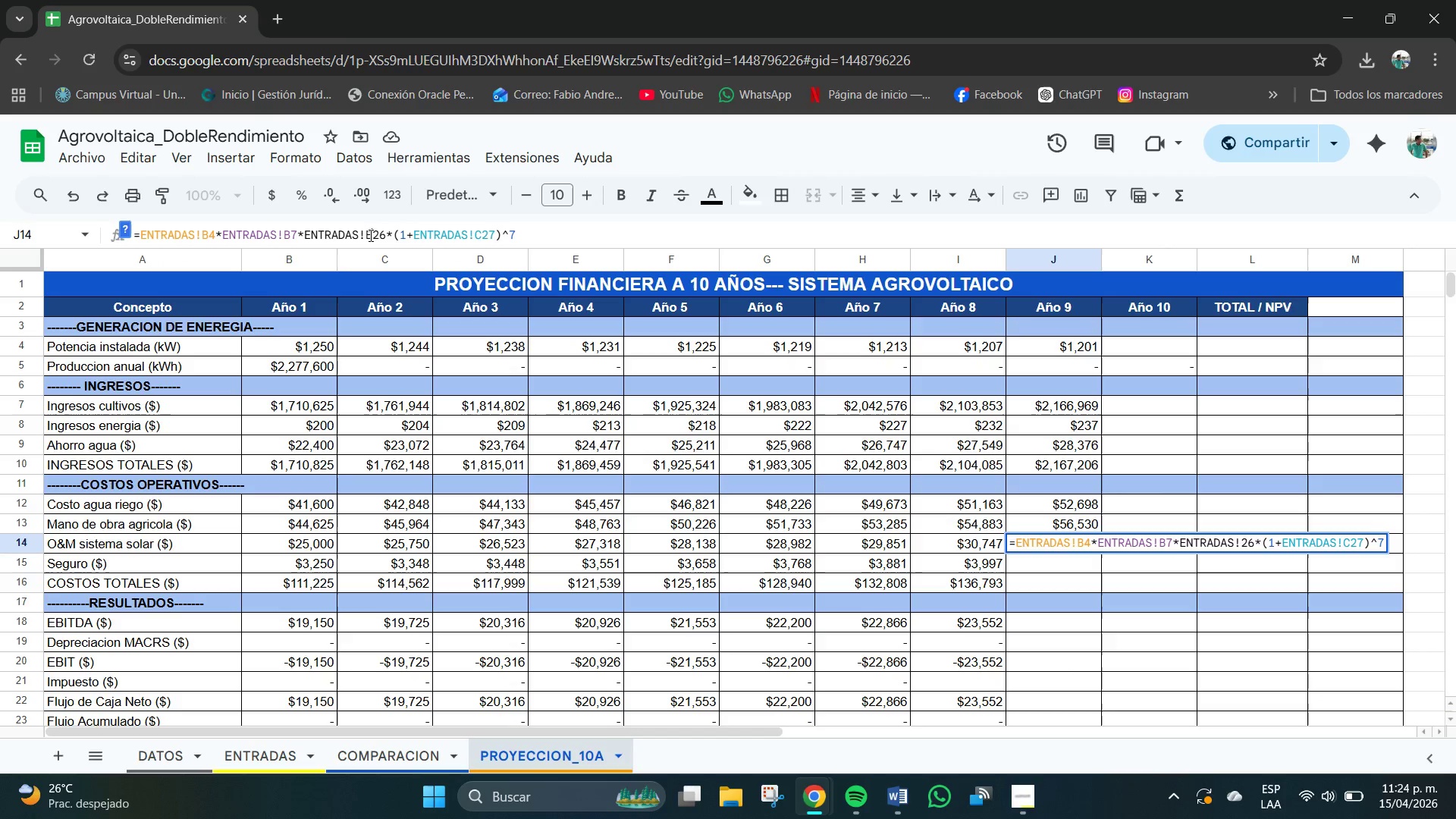 
key(B)
 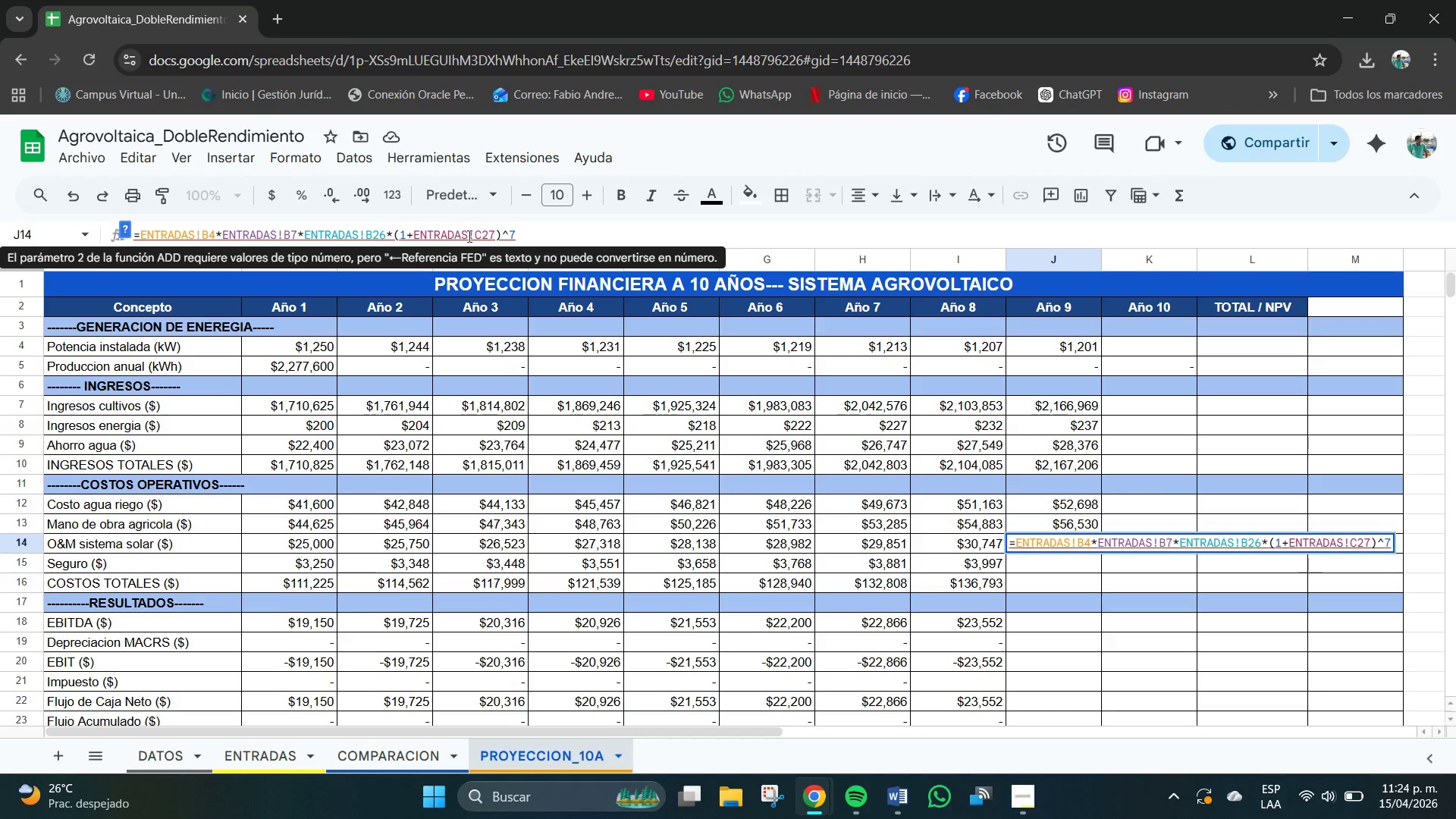 
left_click([482, 233])
 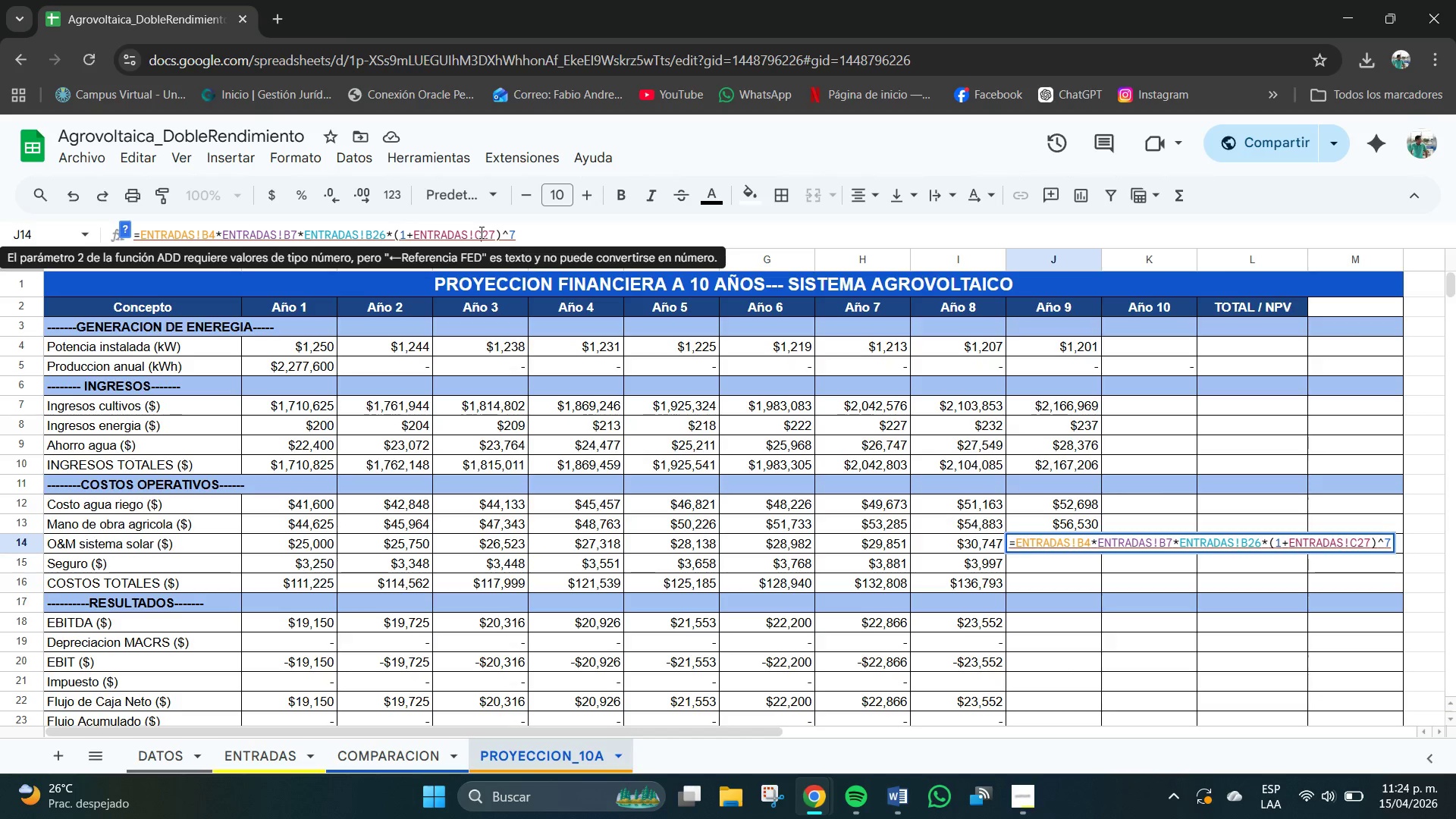 
key(Backspace)
 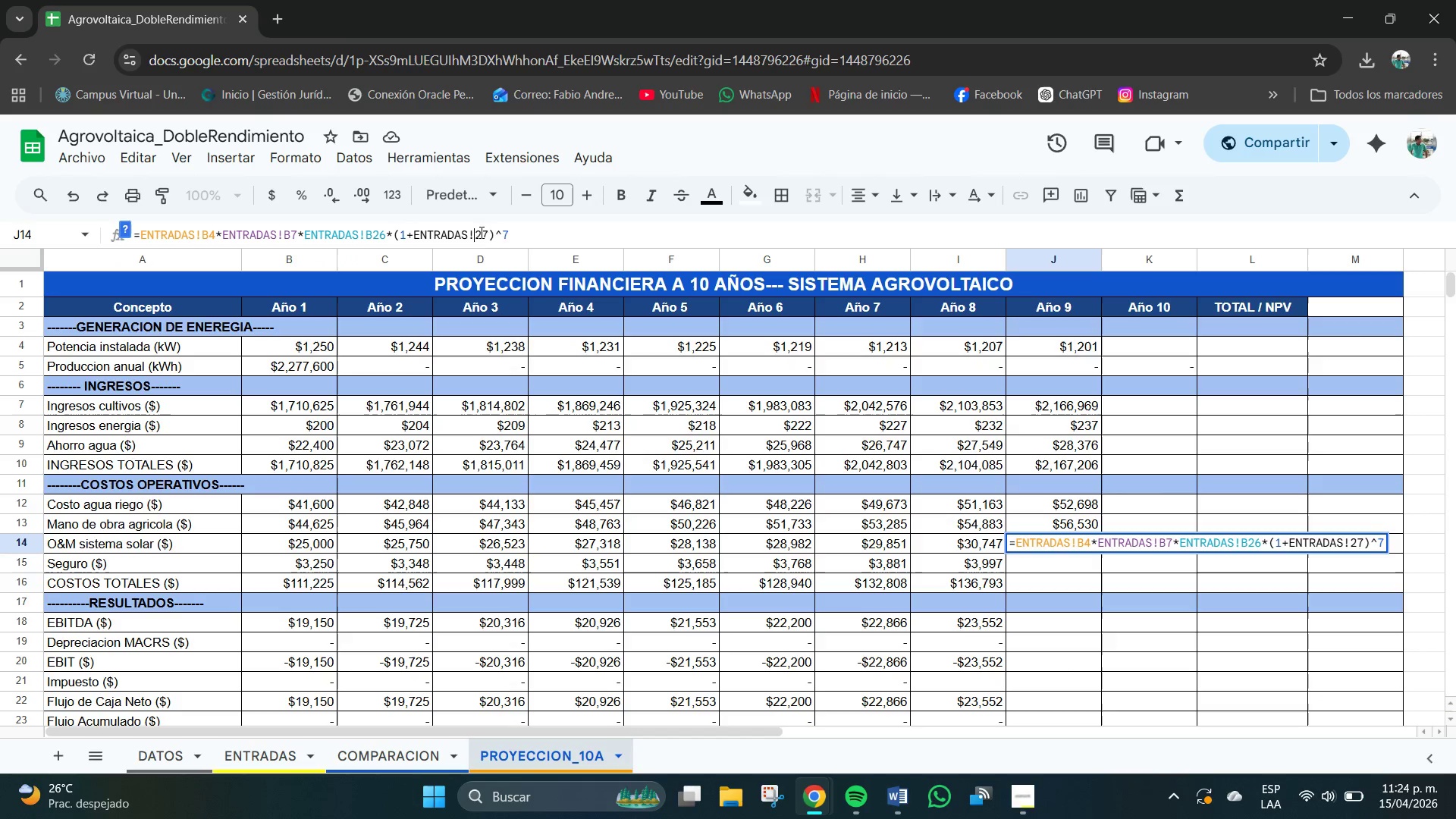 
key(B)
 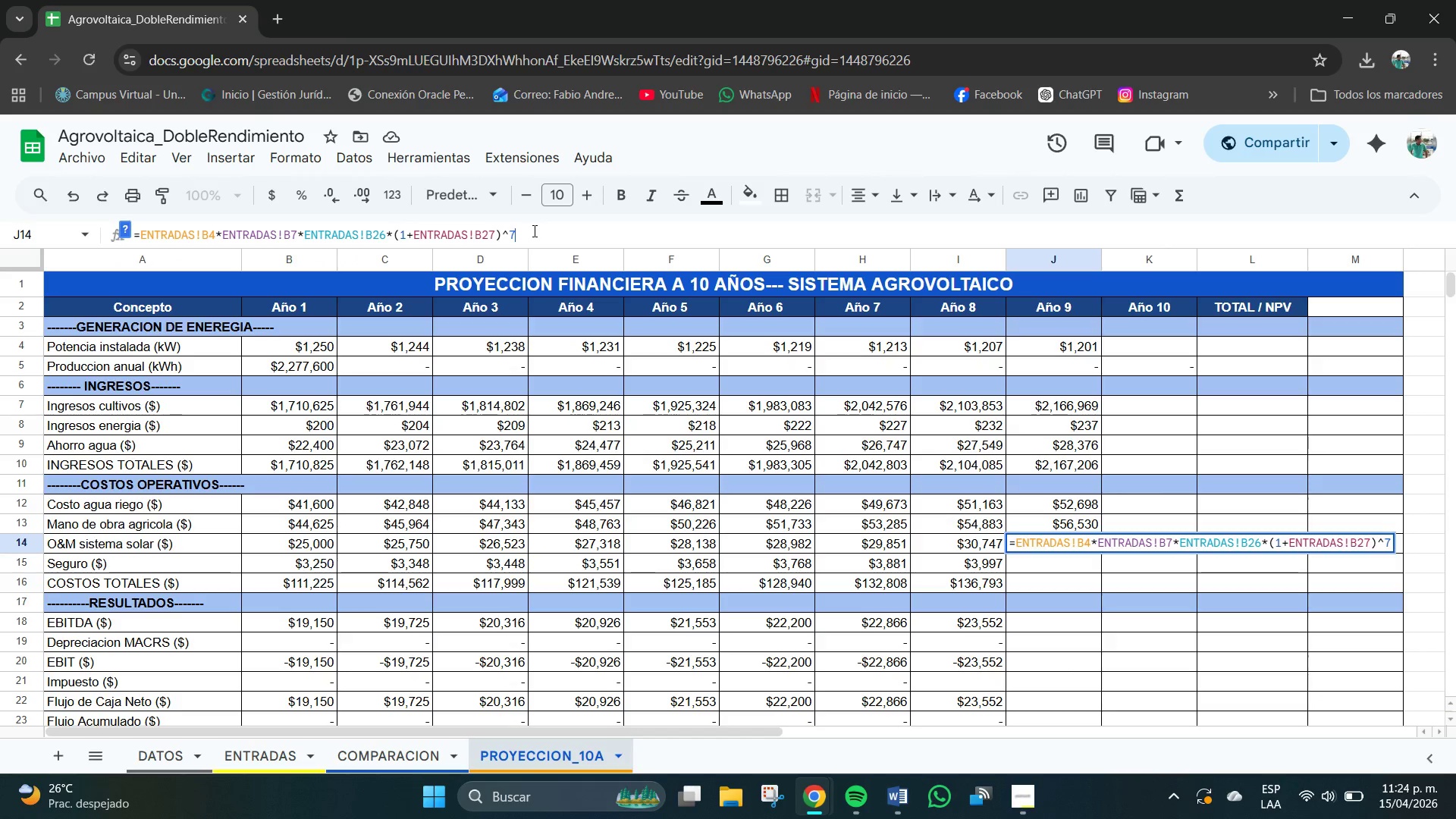 
key(Backspace)
 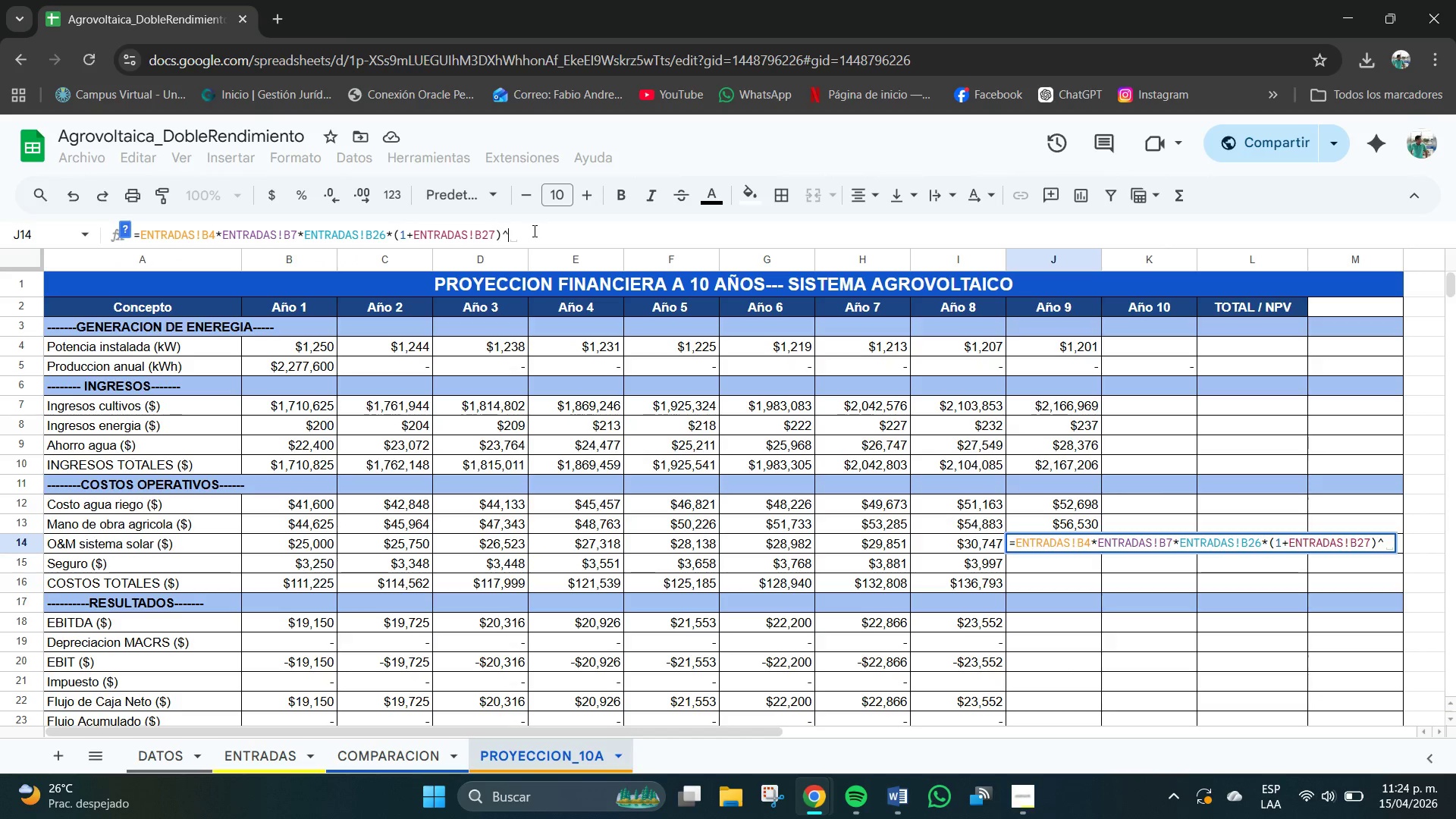 
key(Numpad8)
 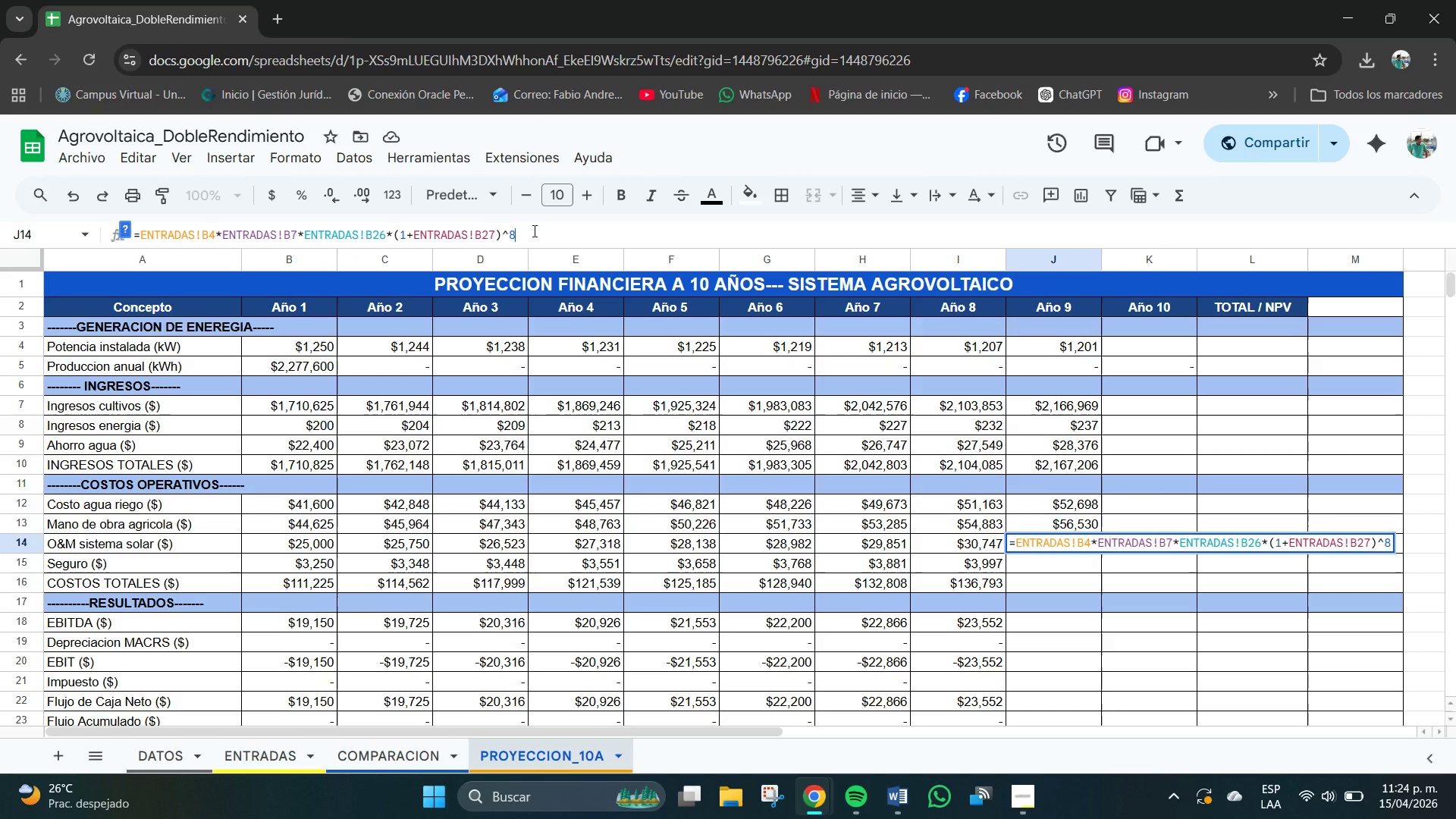 
key(NumpadEnter)
 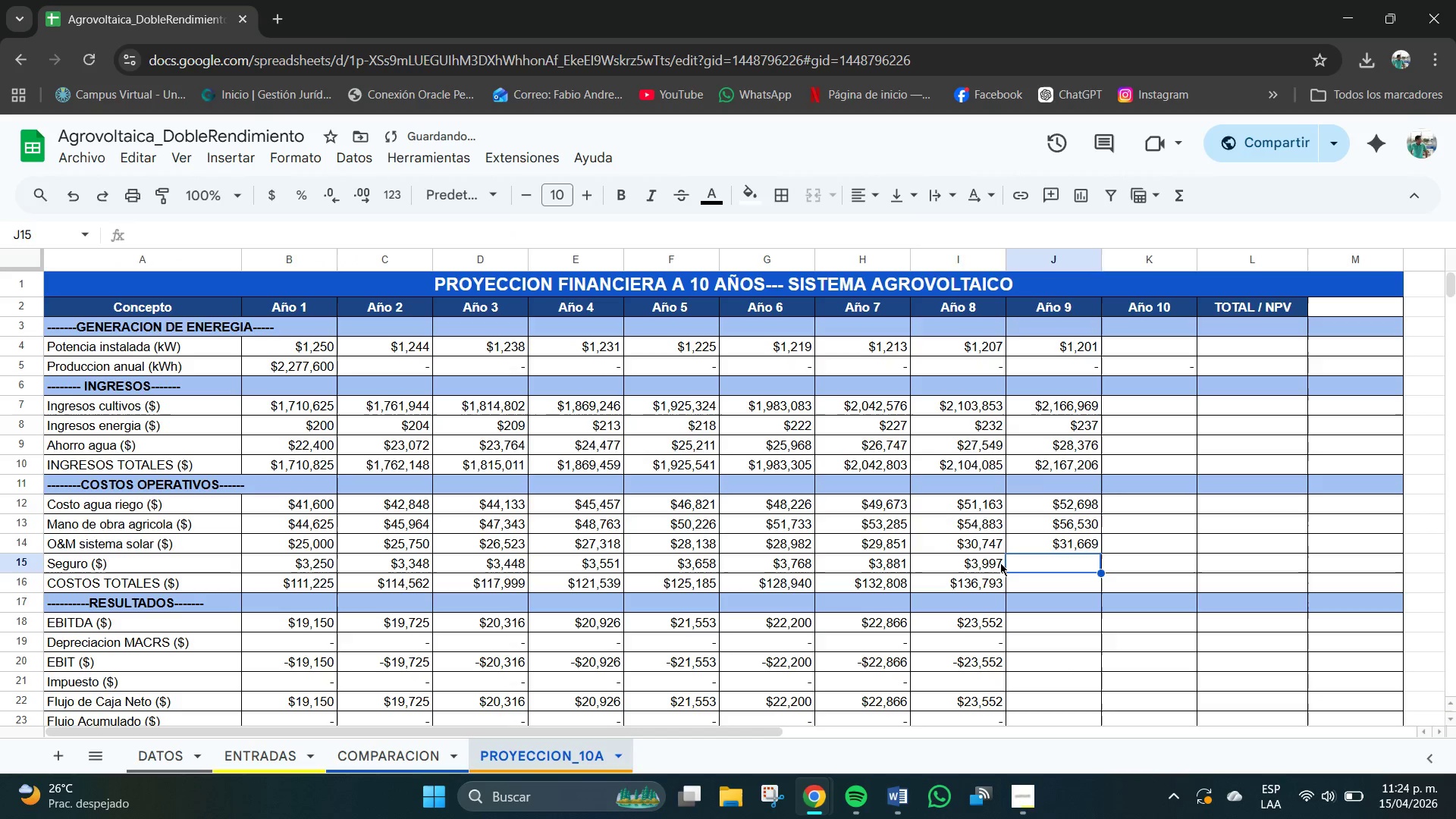 
key(Control+C)
 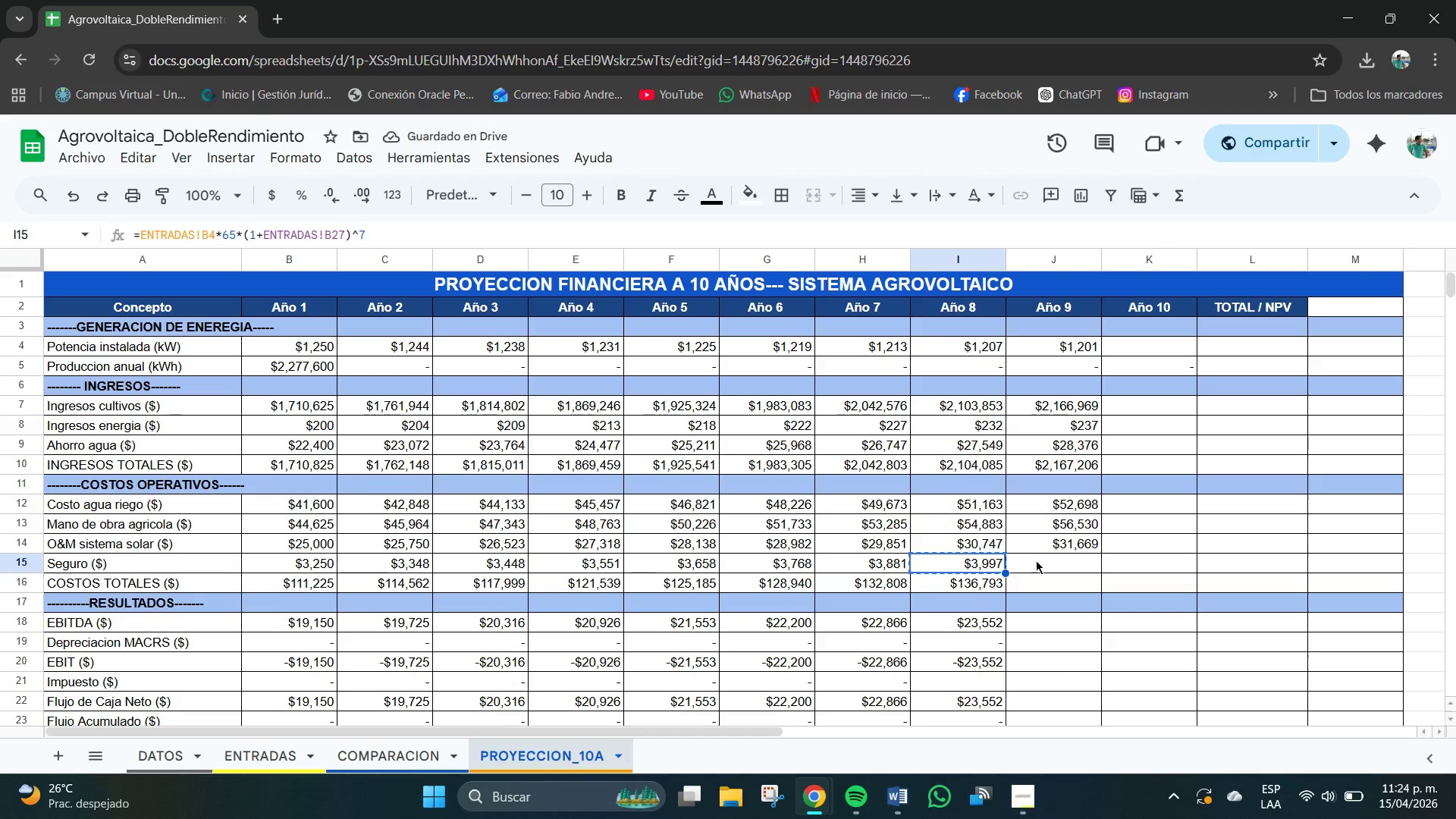 
left_click([1038, 561])
 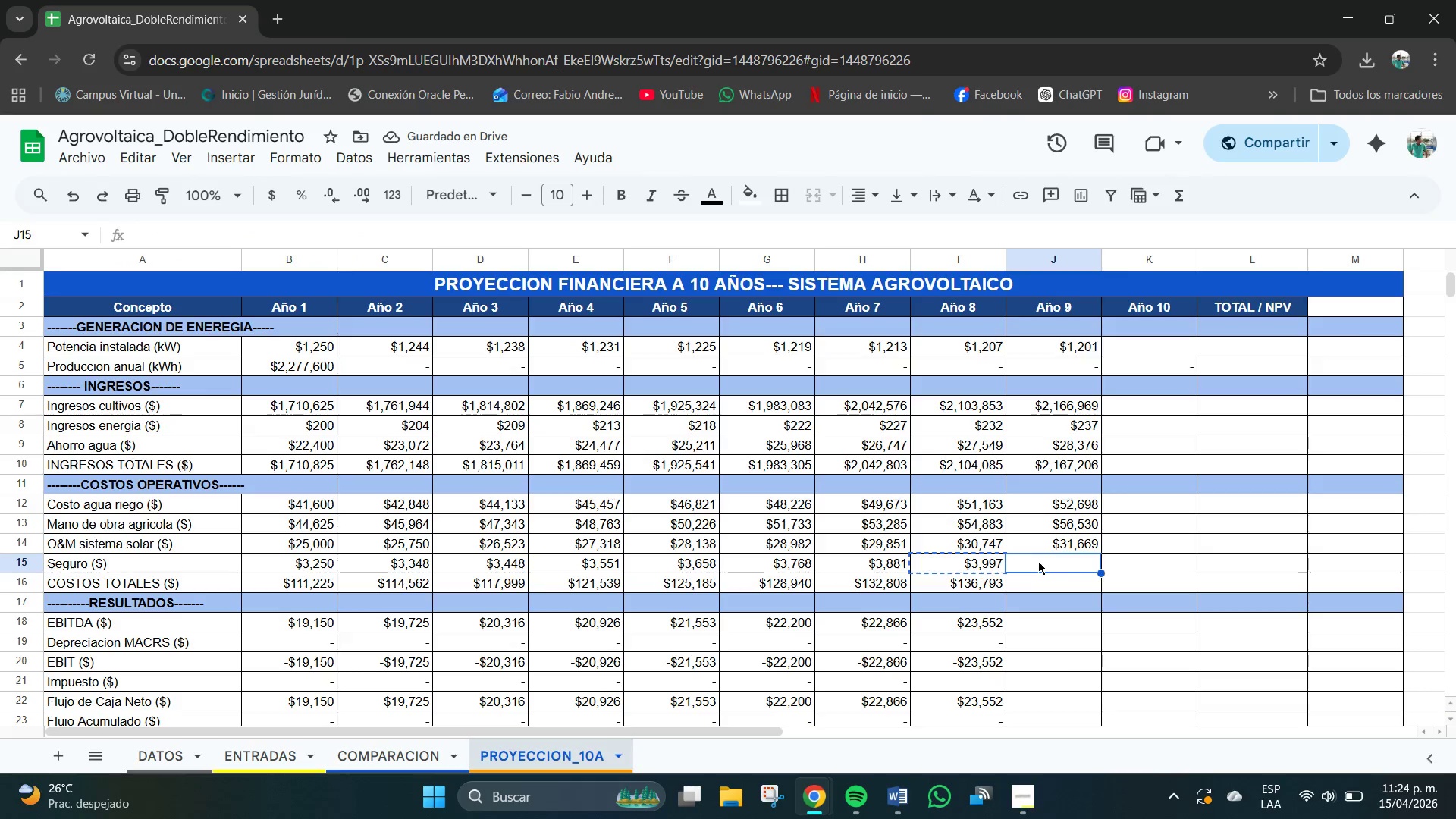 
key(Control+V)
 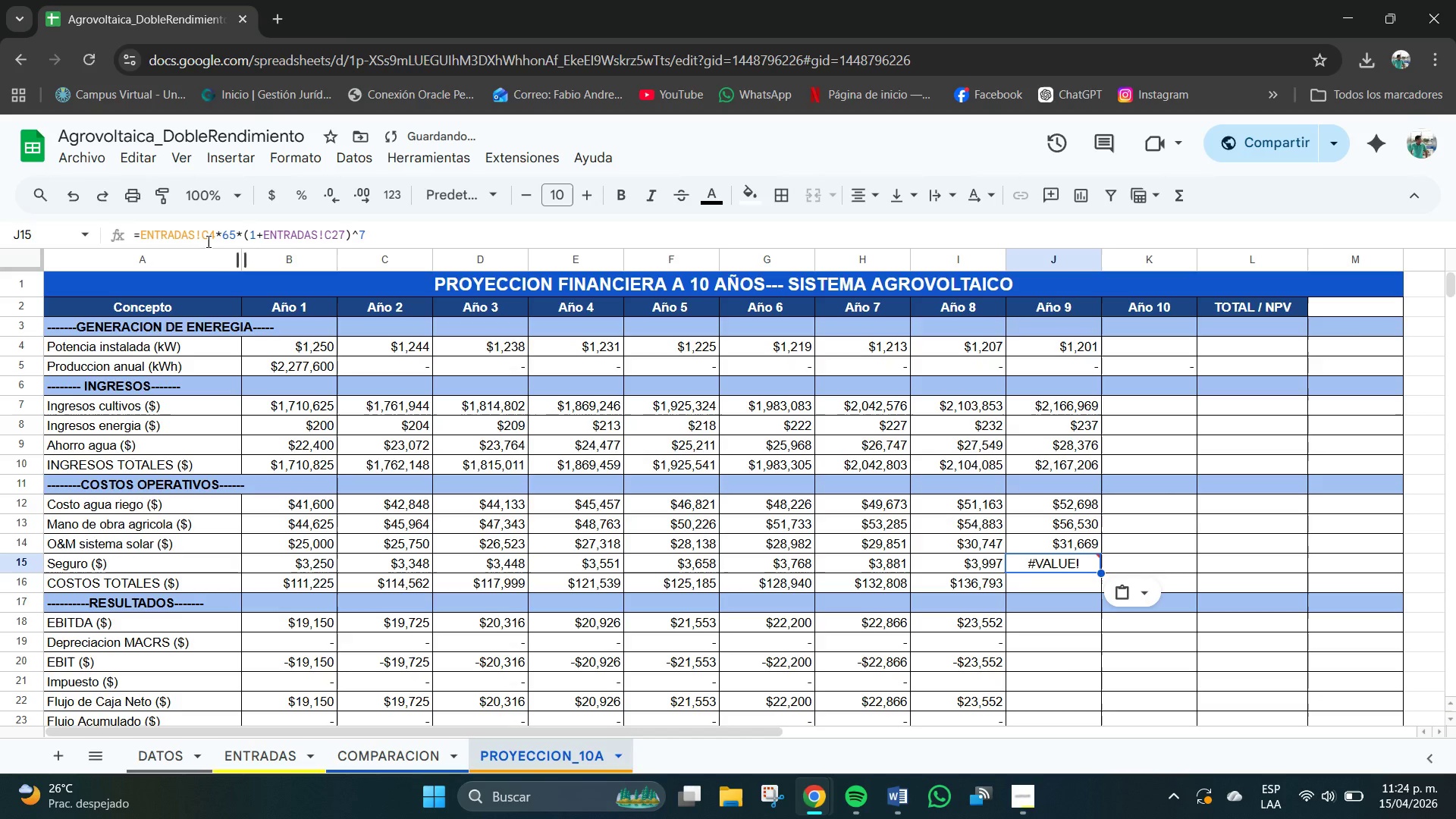 
left_click([208, 238])
 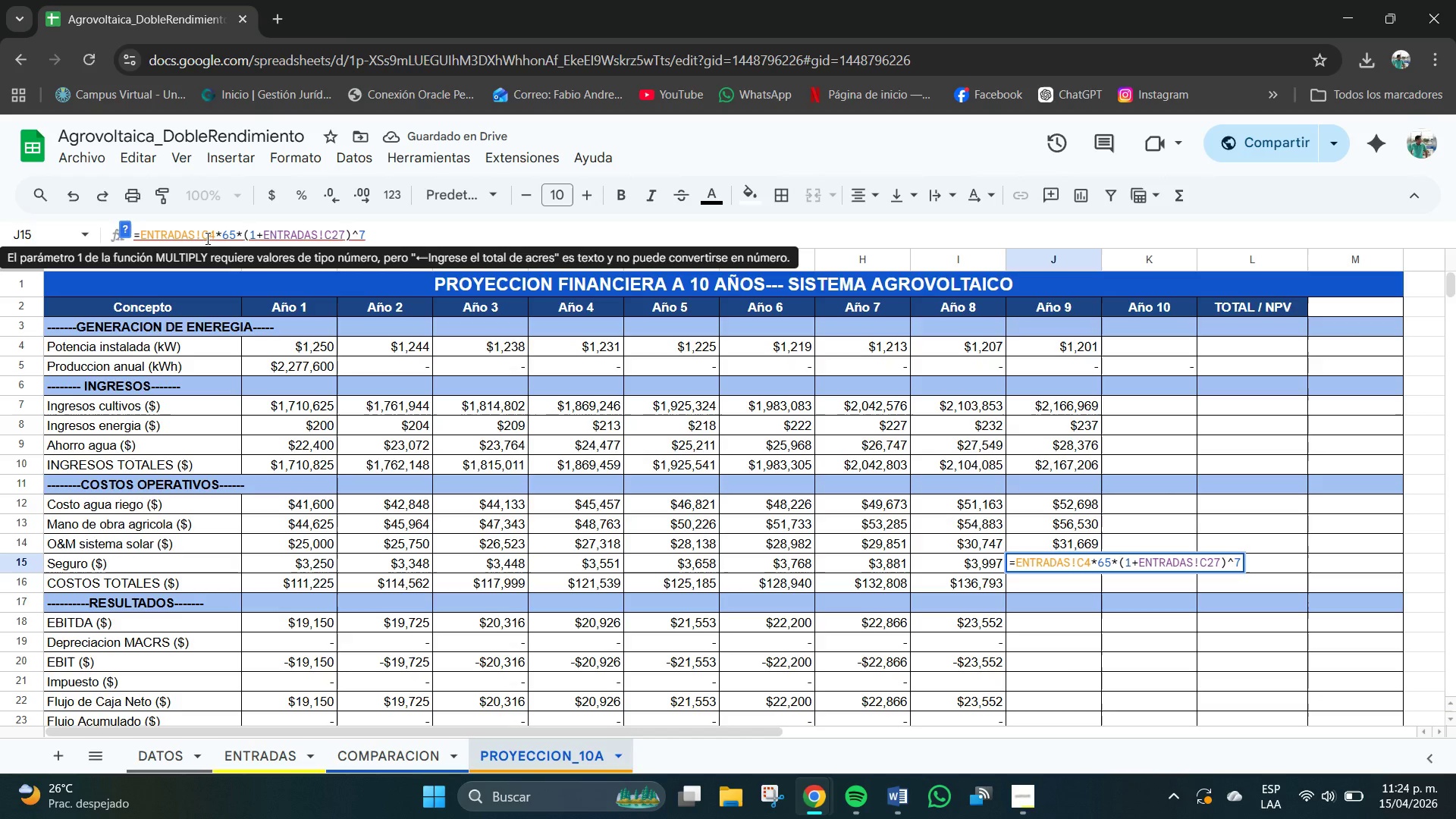 
key(Backspace)
 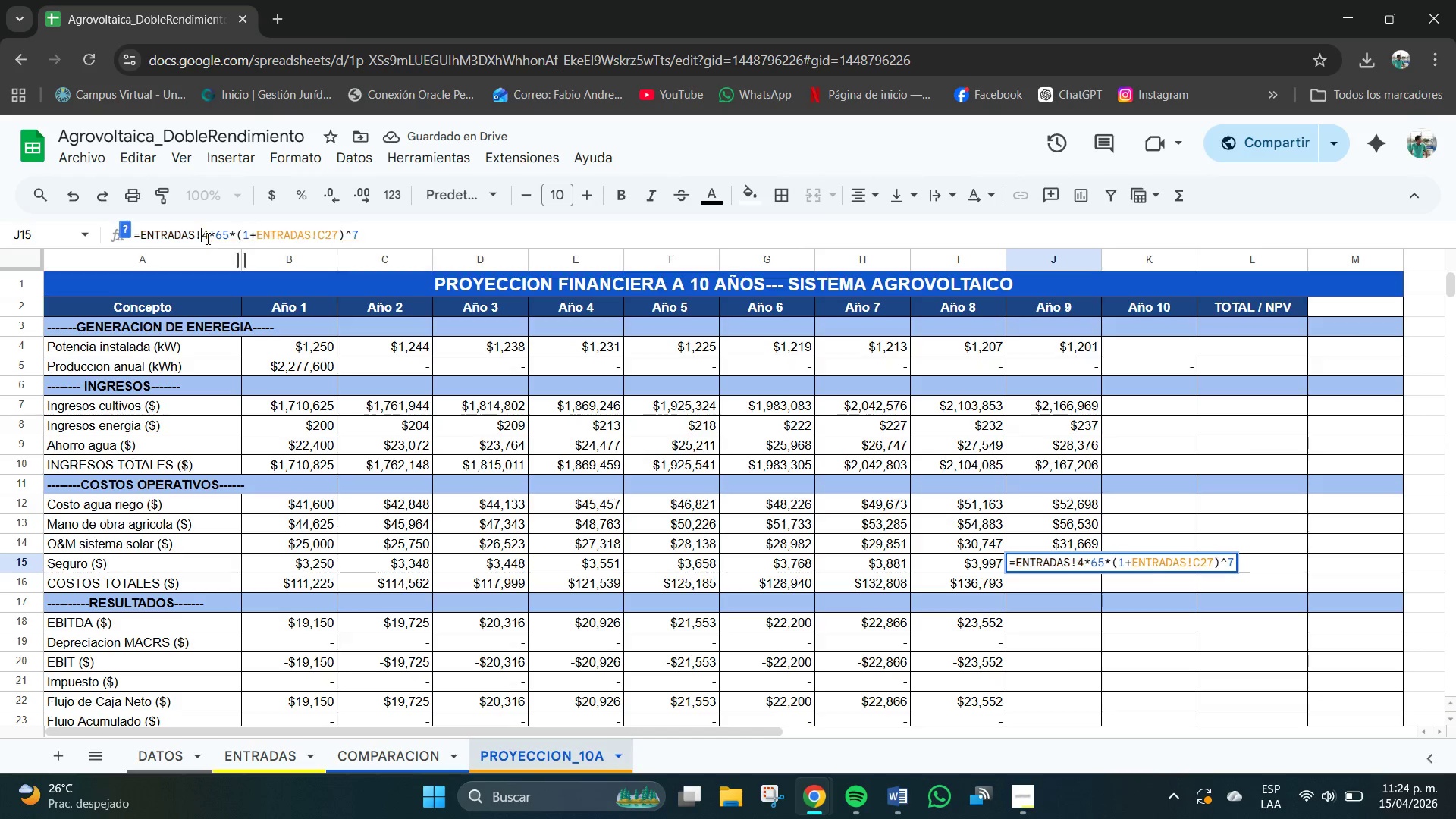 
key(B)
 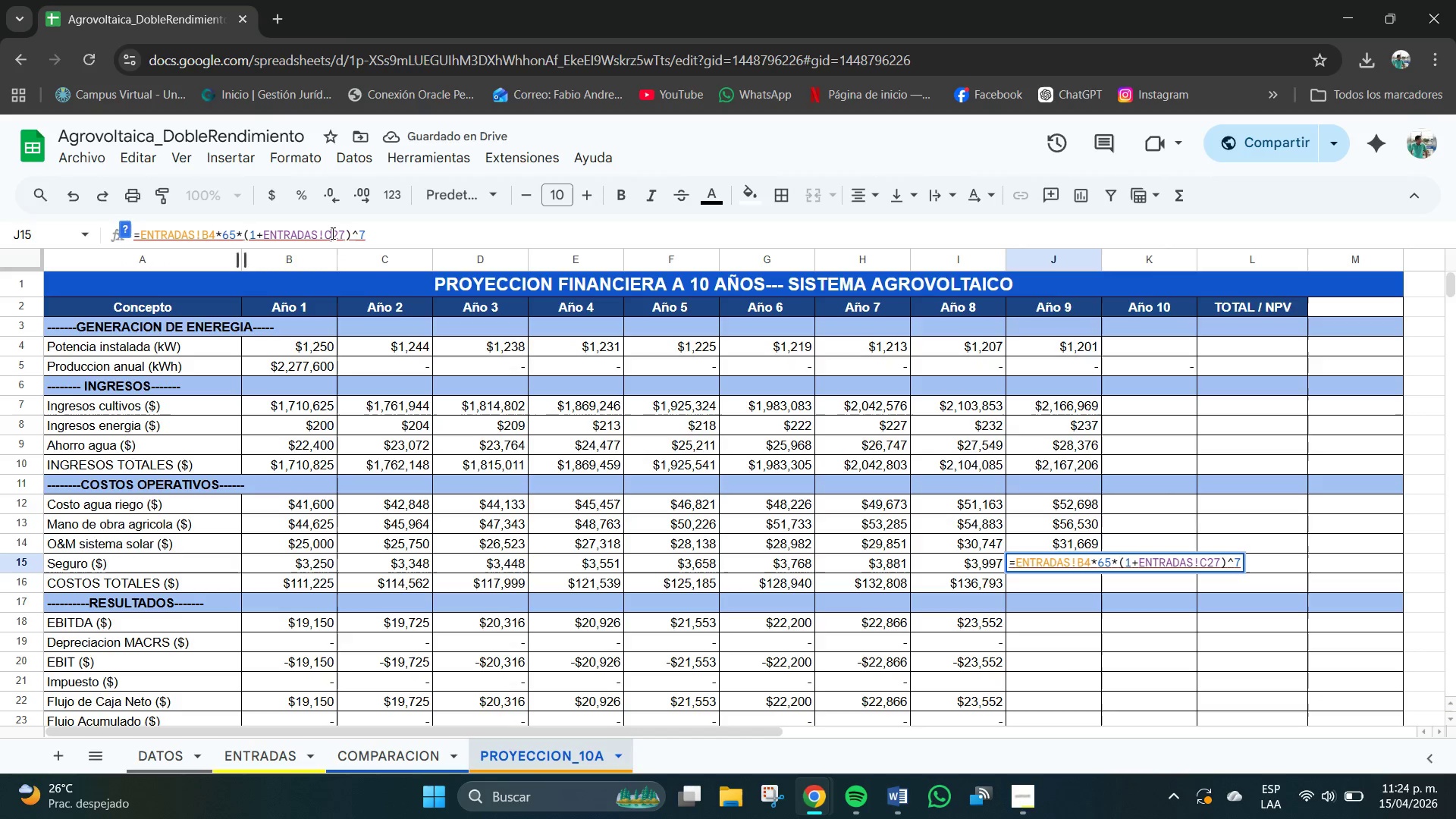 
key(Backspace)
 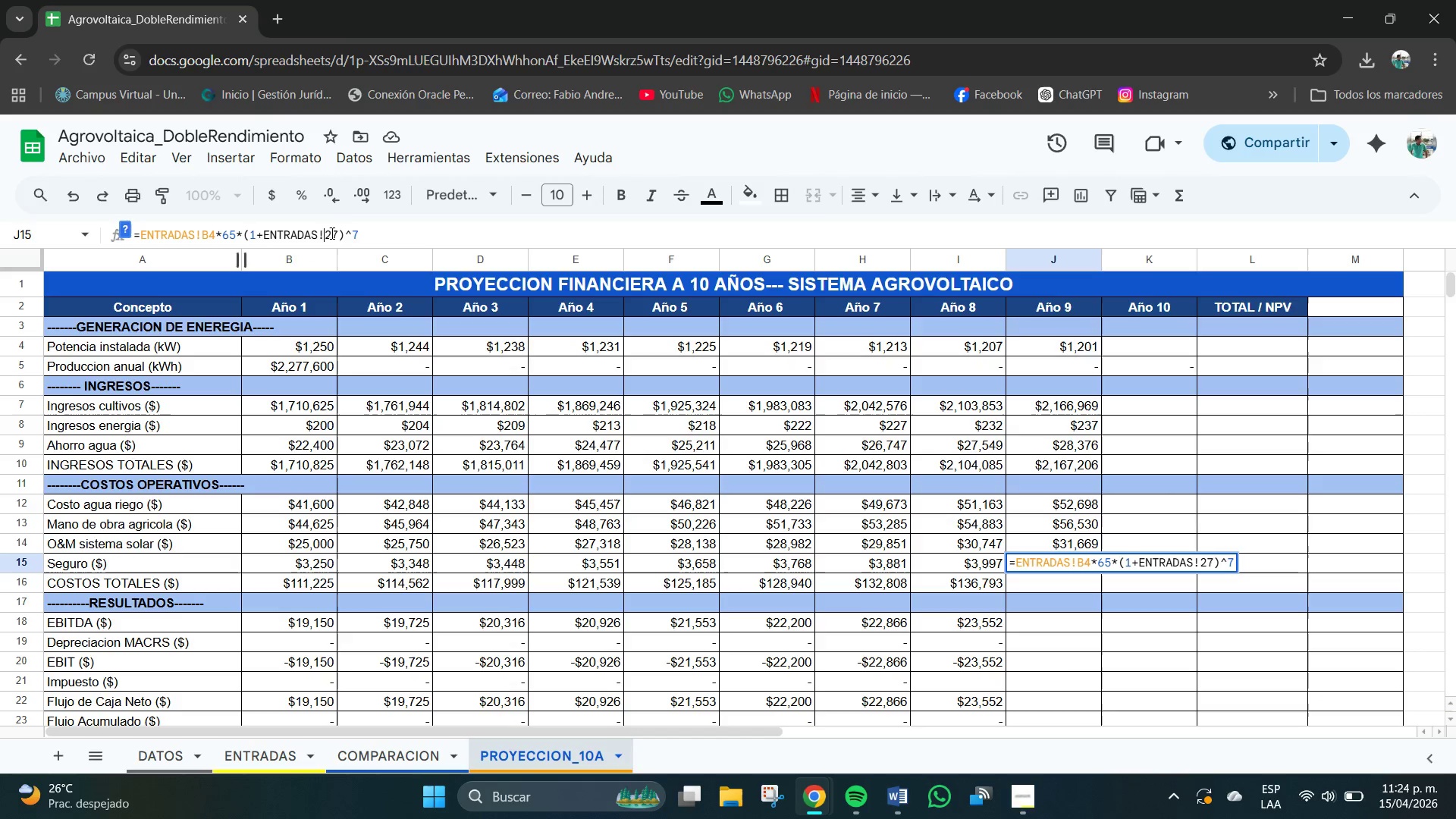 
key(B)
 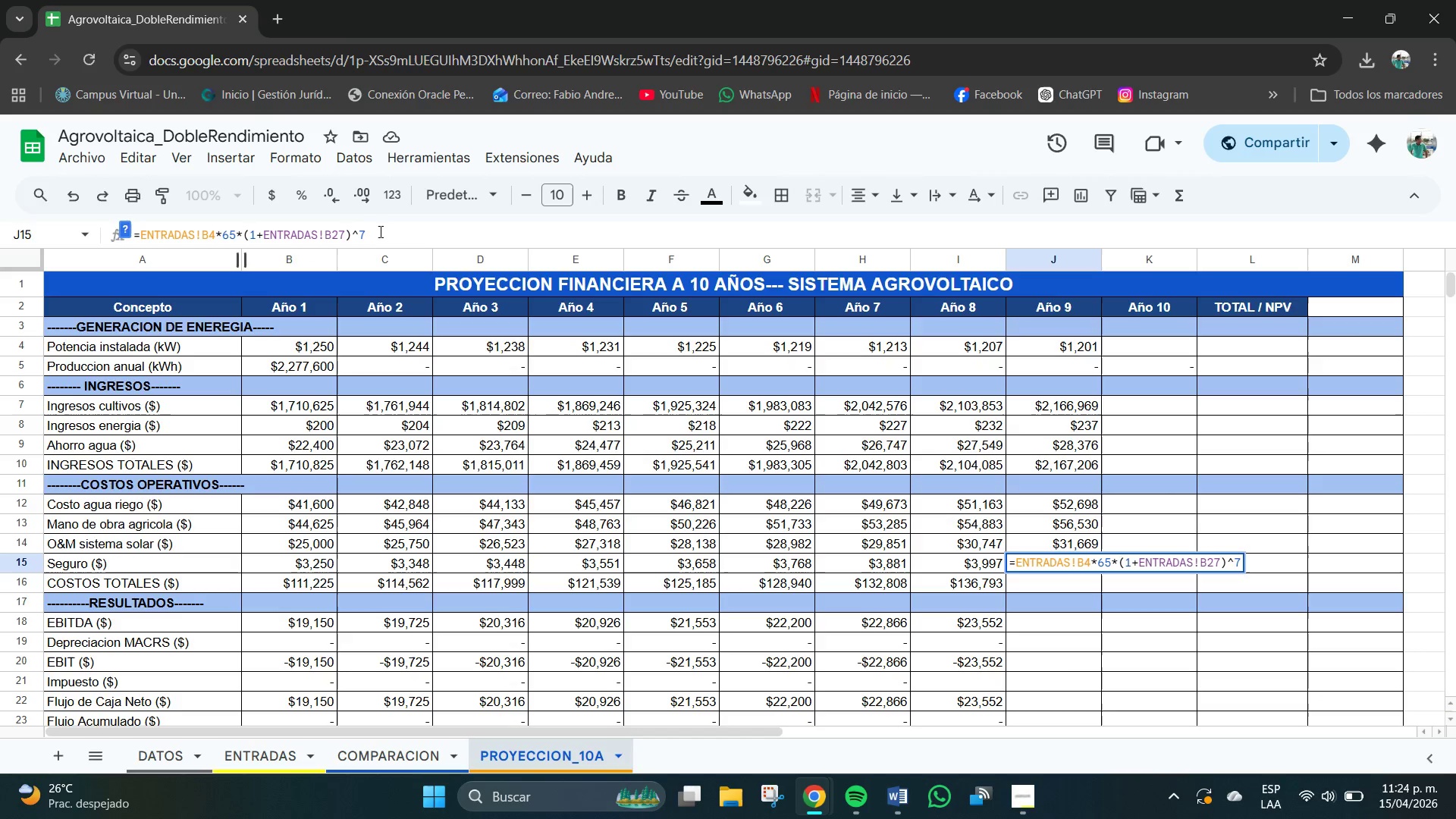 
left_click([380, 231])
 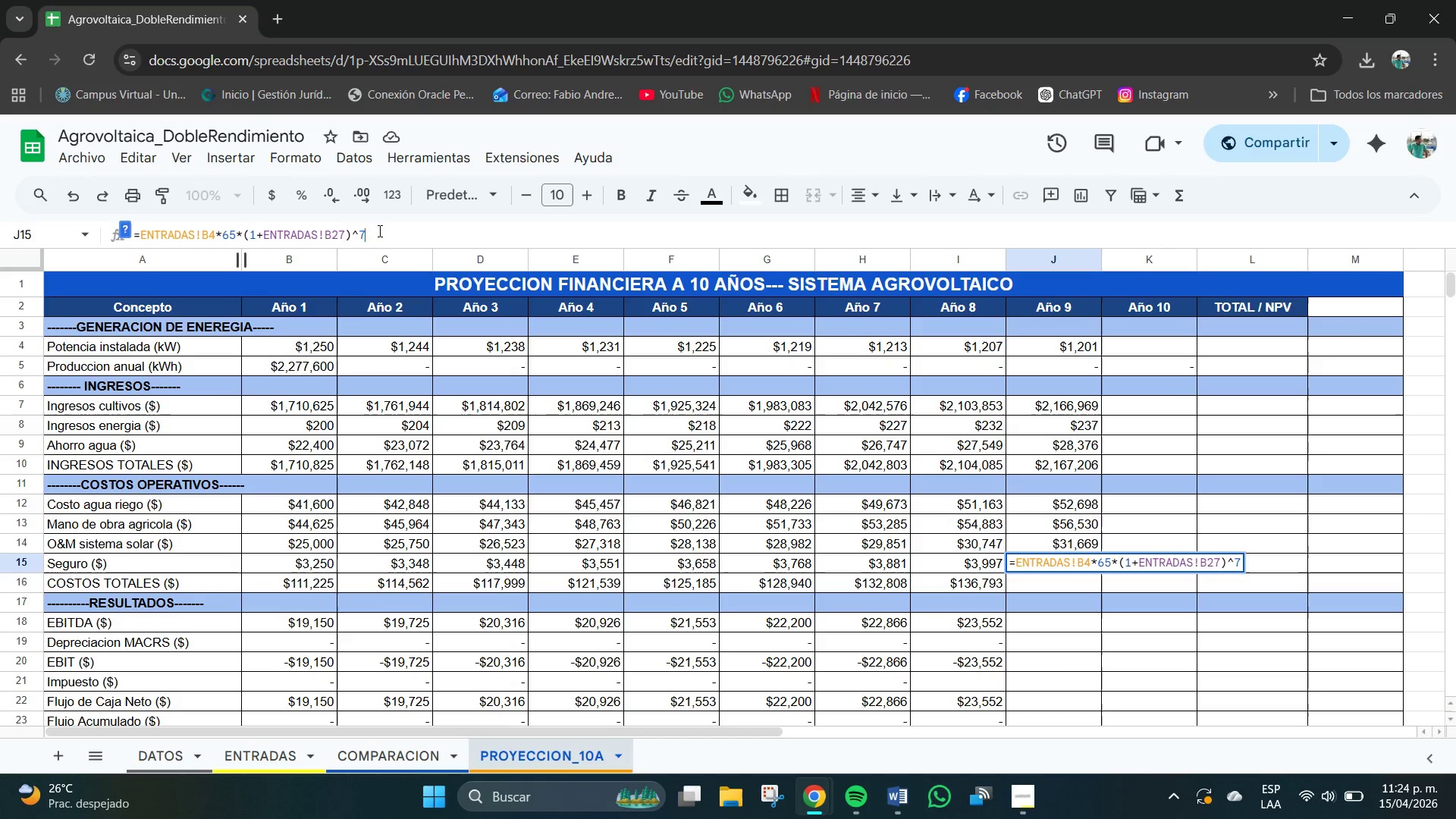 
key(Backspace)
 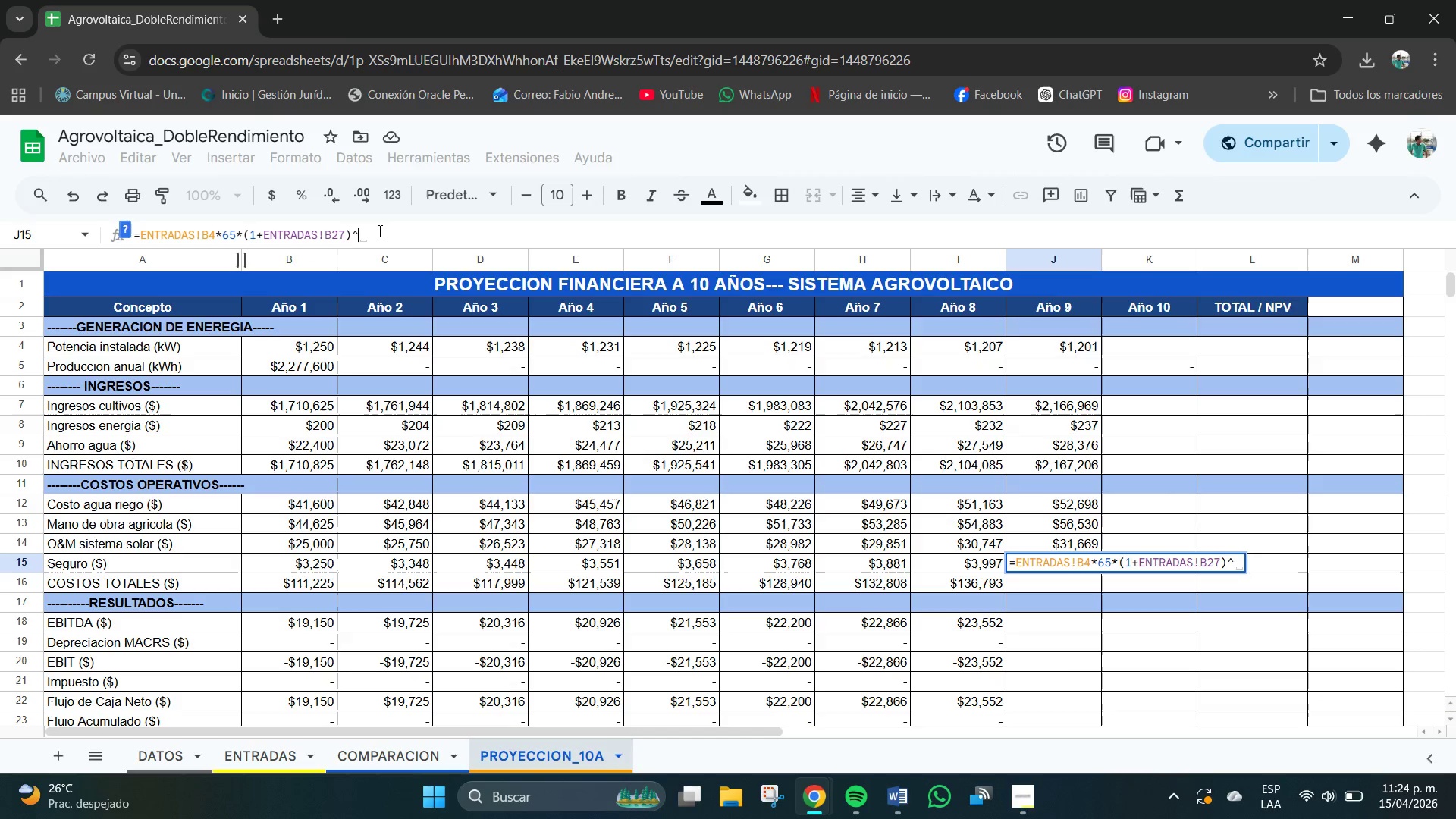 
key(Numpad8)
 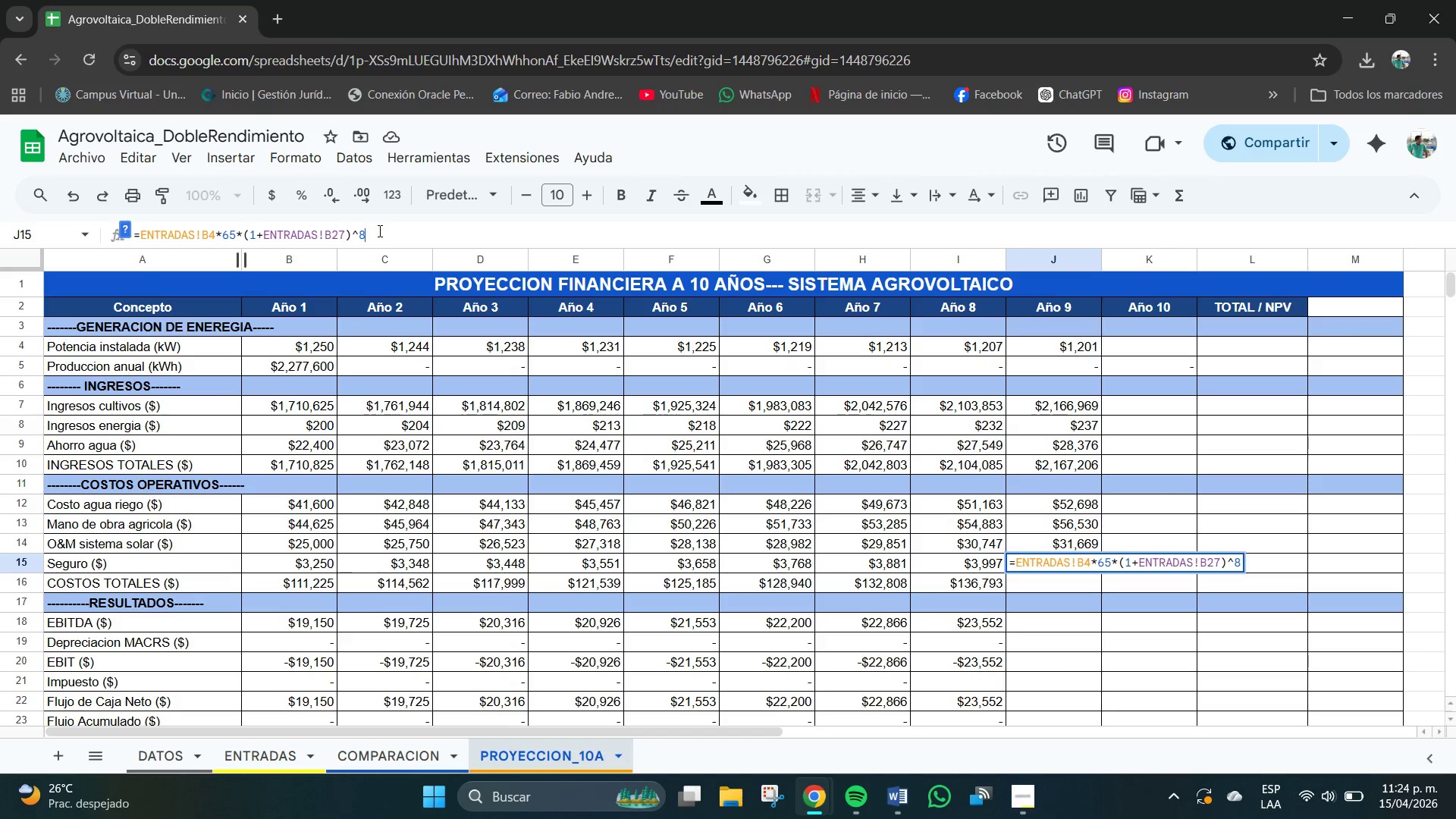 
key(NumpadEnter)
 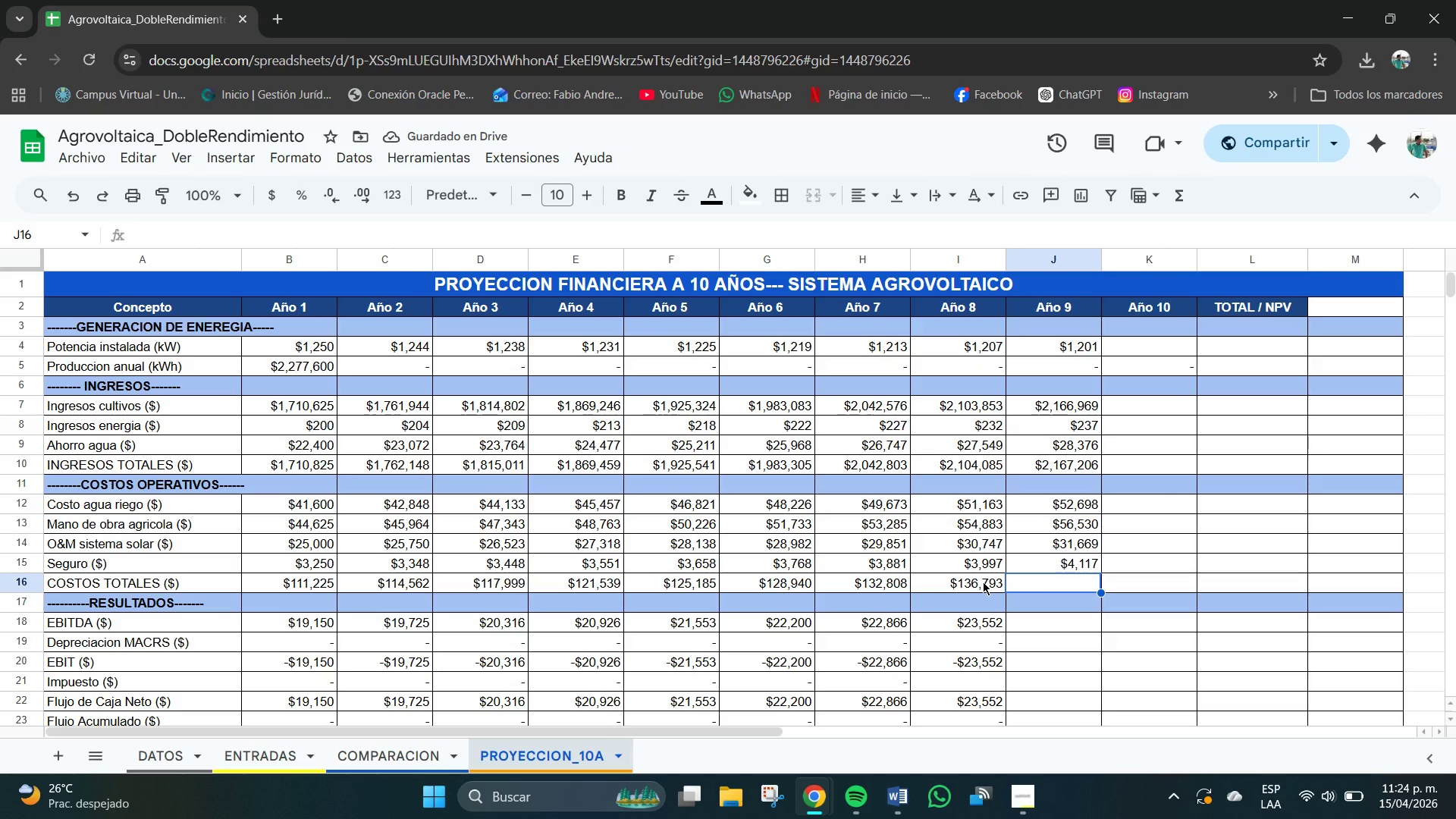 
left_click([1054, 587])
 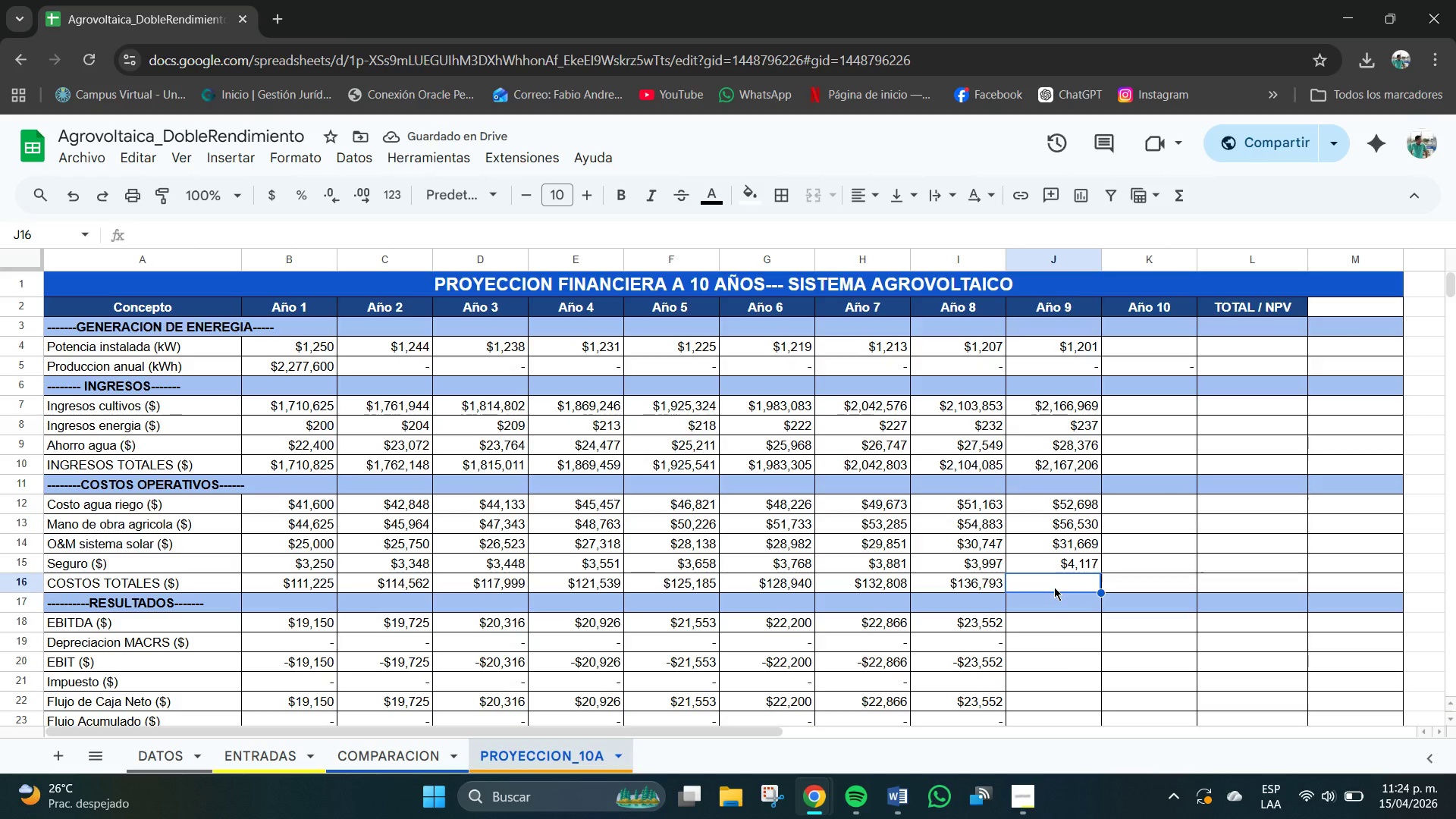 
type()j11+j12+j13+j14)
 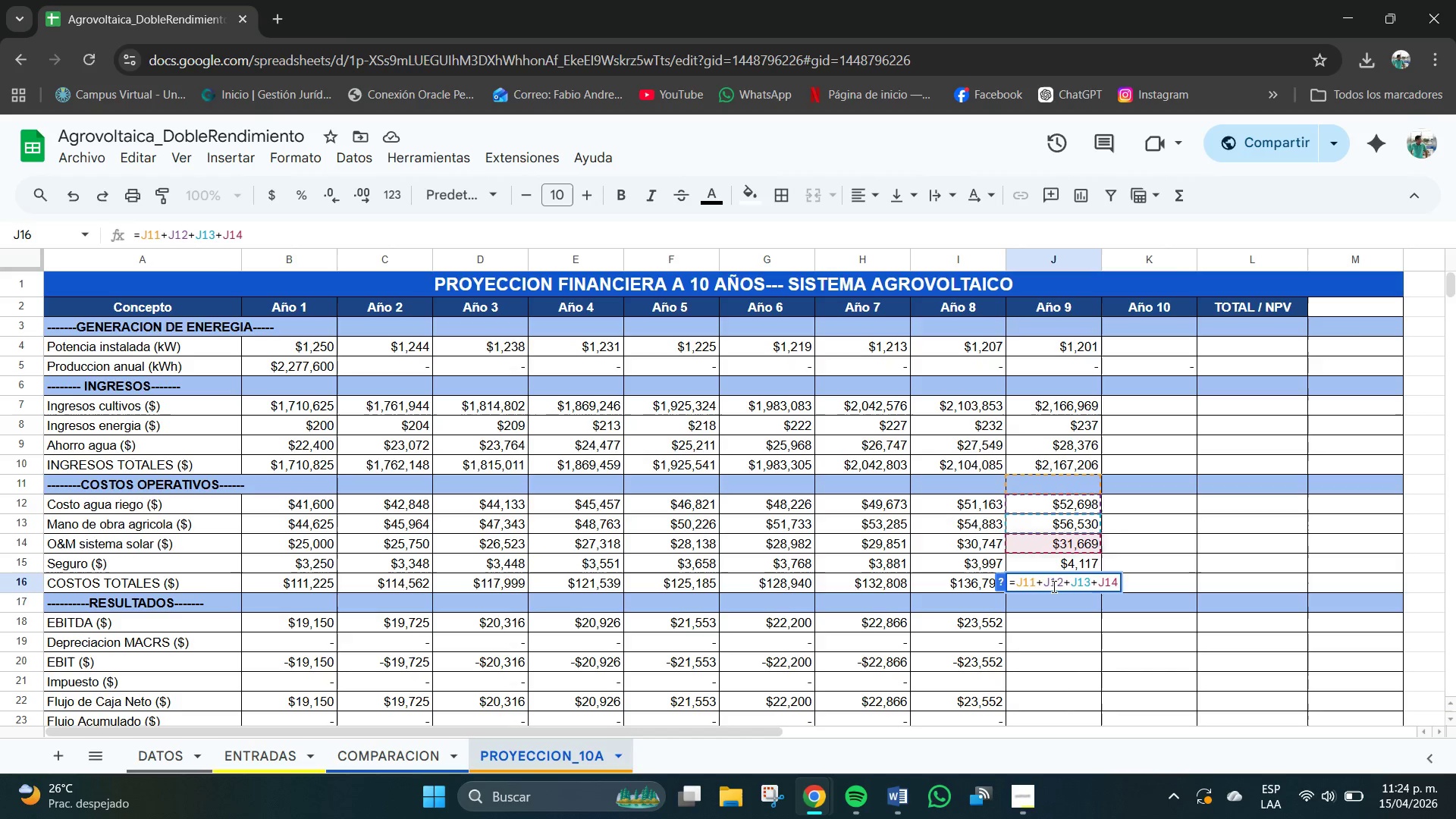 
key(Enter)
 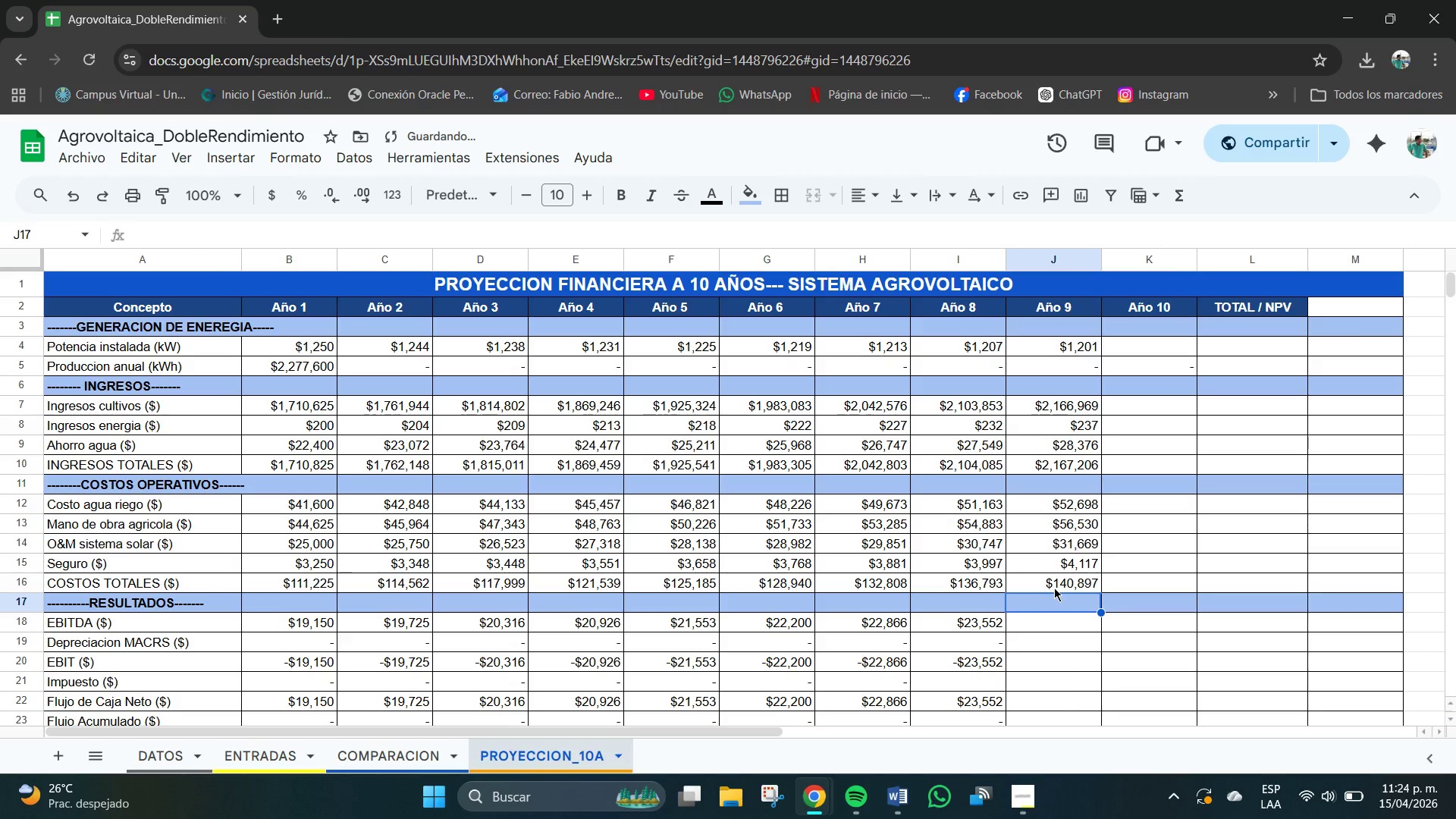 
scroll: coordinate [1049, 587], scroll_direction: down, amount: 1.0
 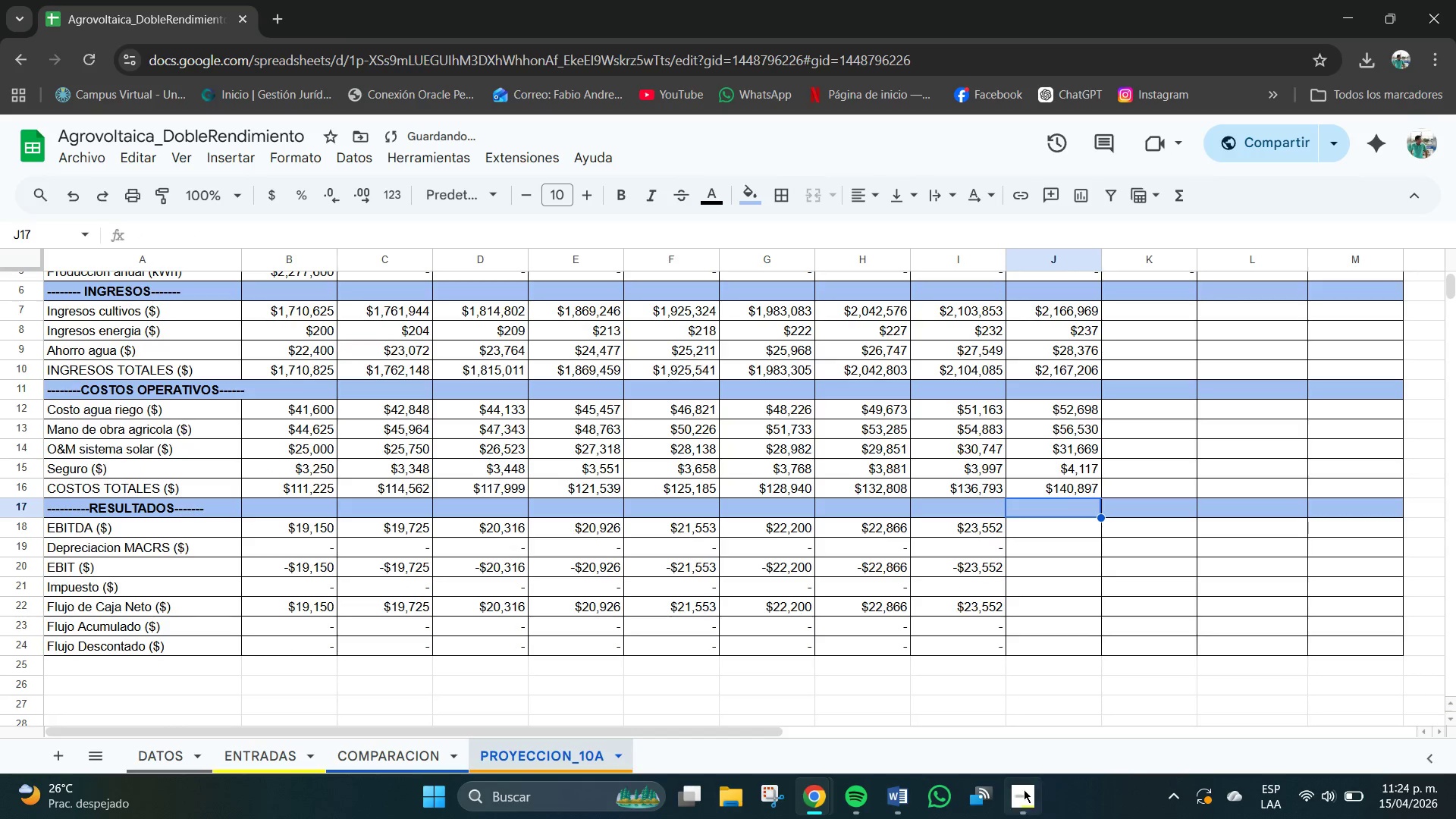 
left_click([1030, 788])